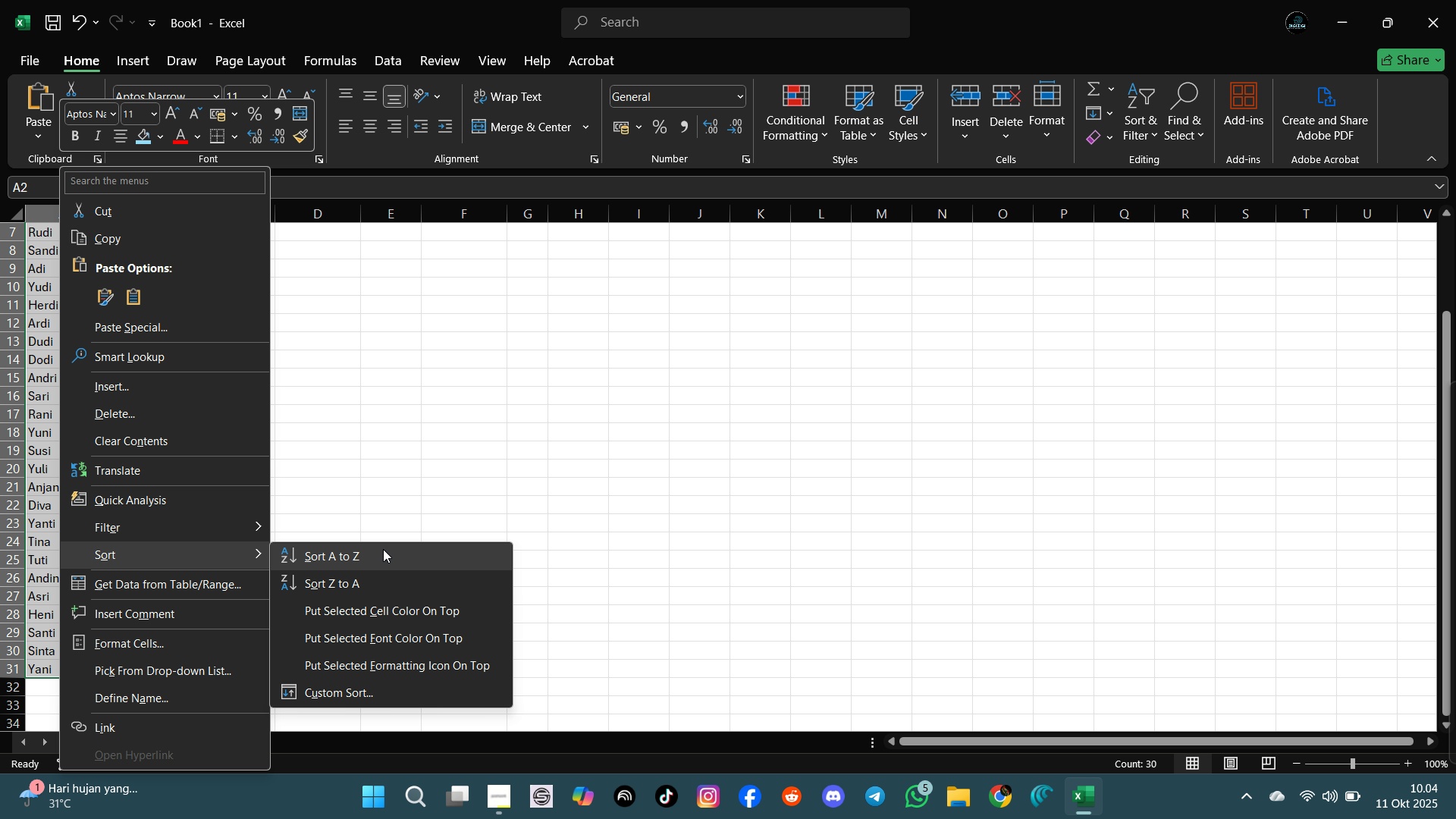 
left_click([383, 549])
 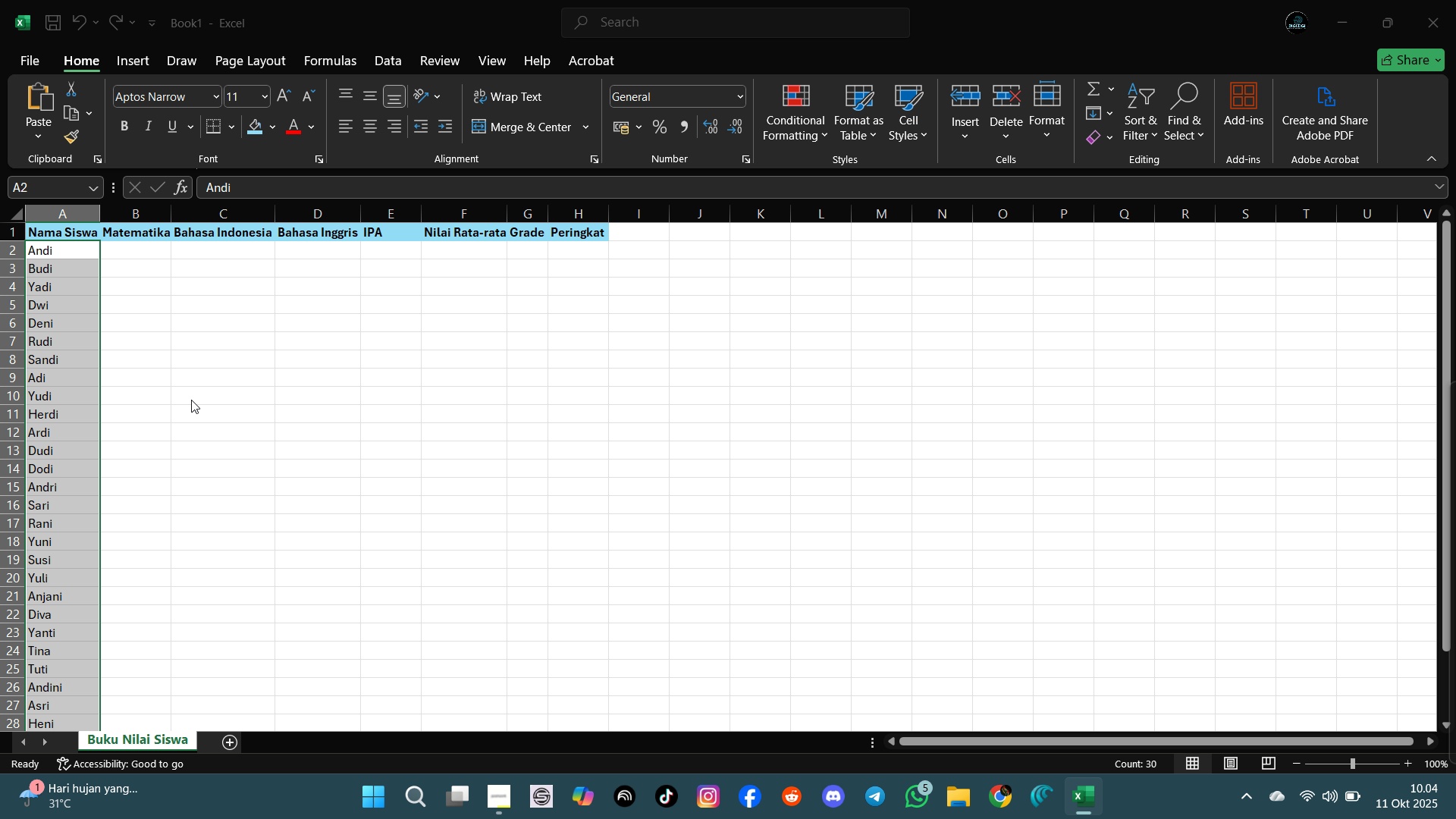 
mouse_move([208, 384])
 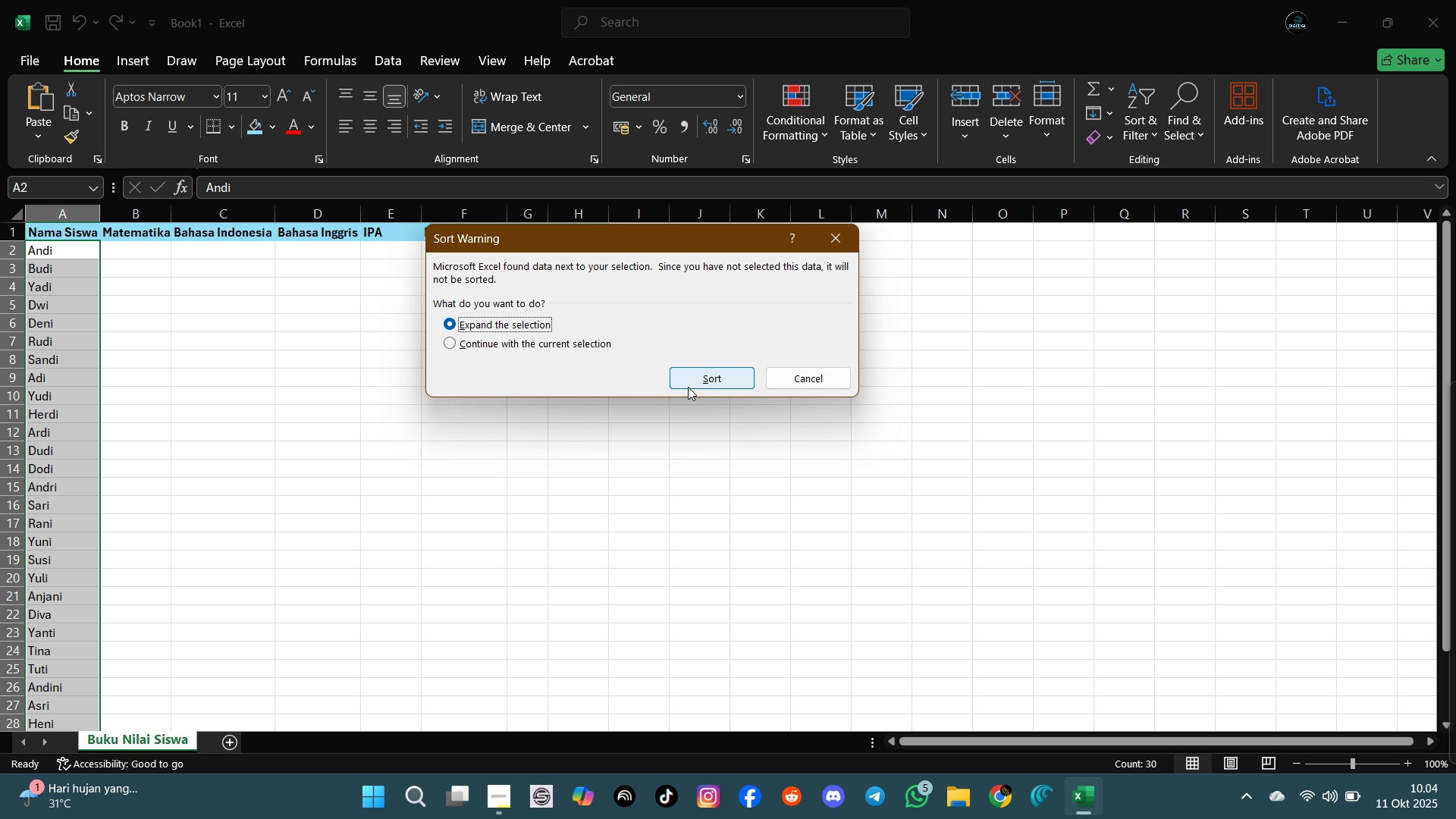 
wait(5.57)
 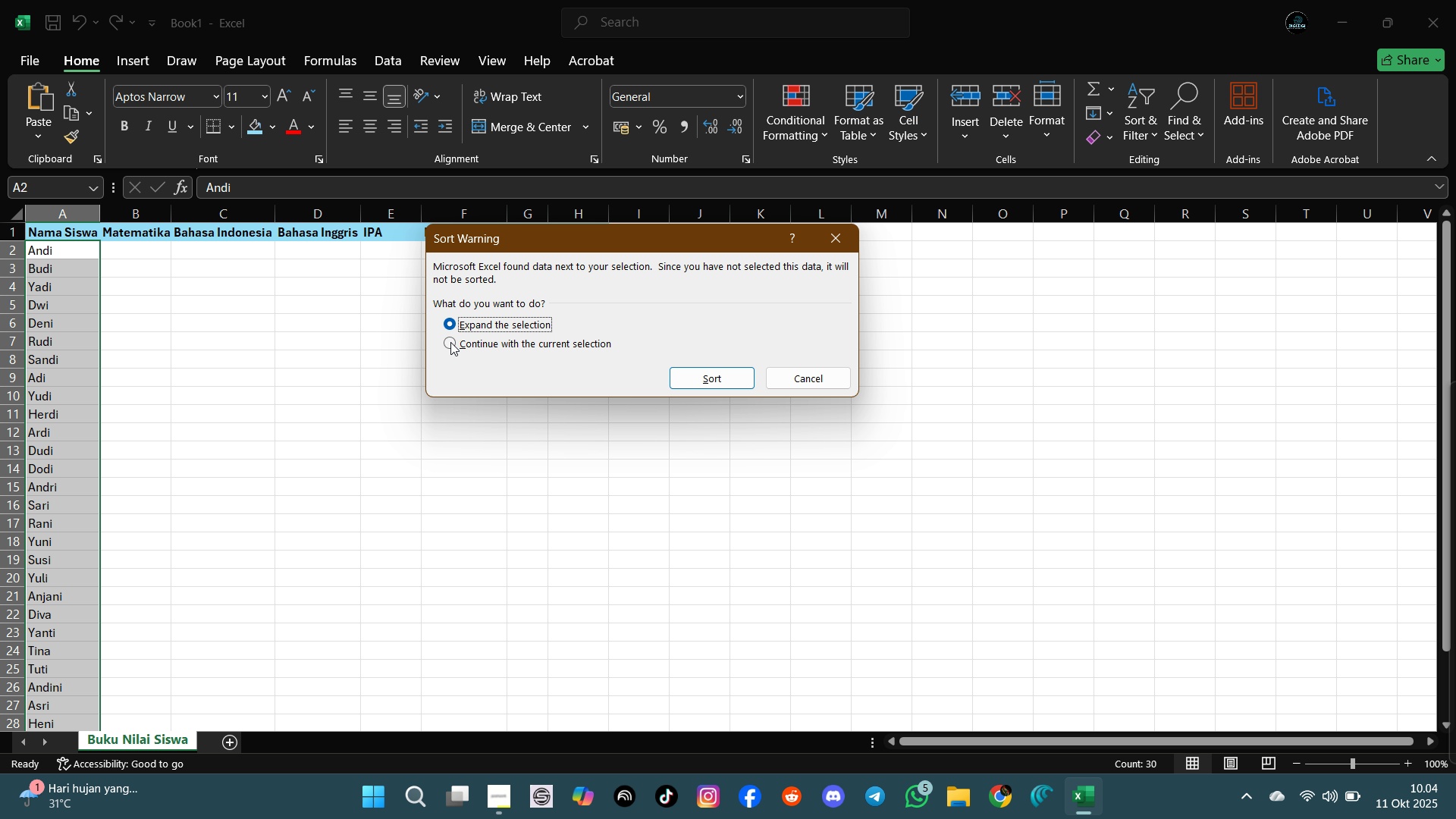 
left_click([547, 352])
 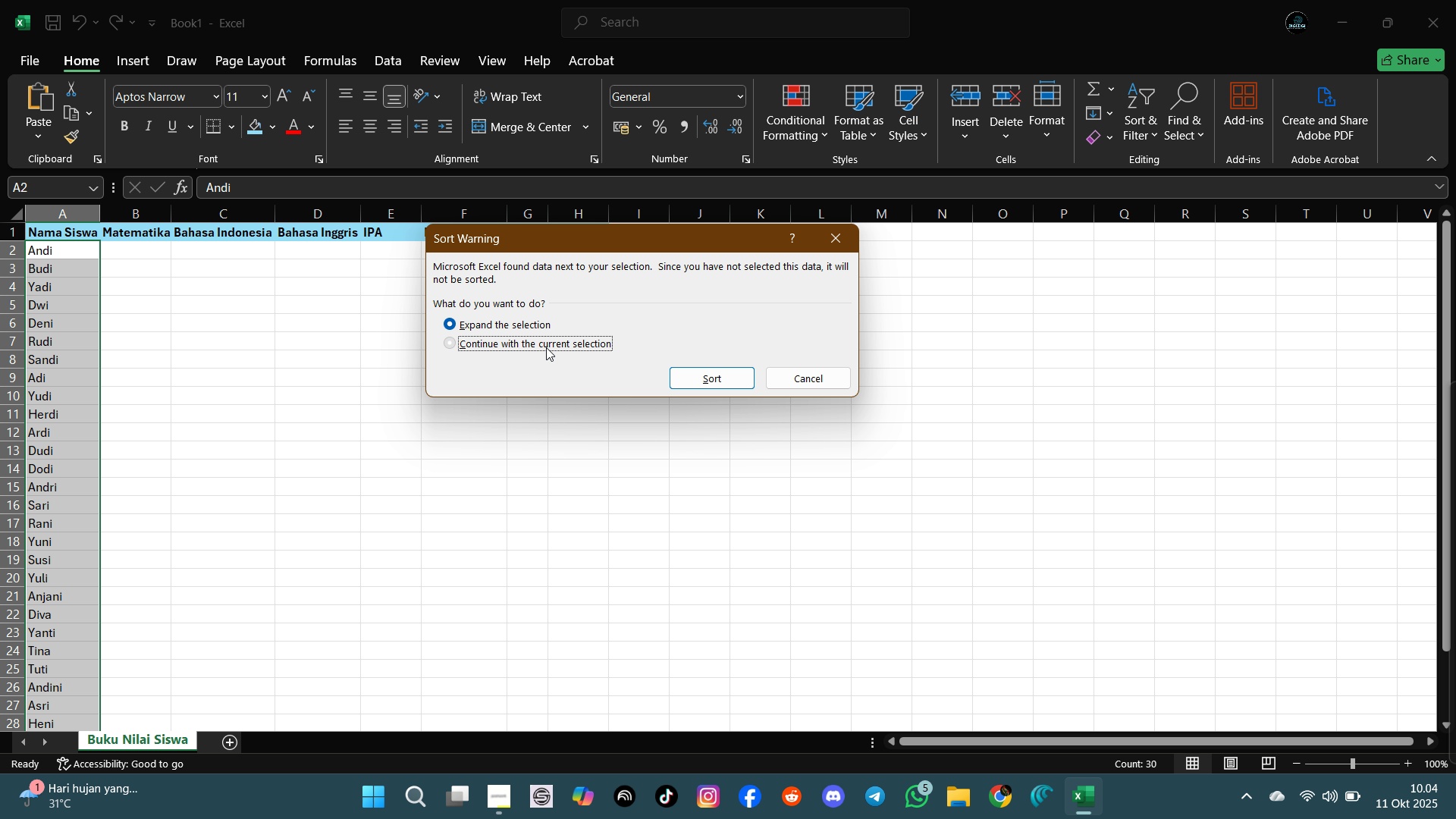 
left_click([546, 347])
 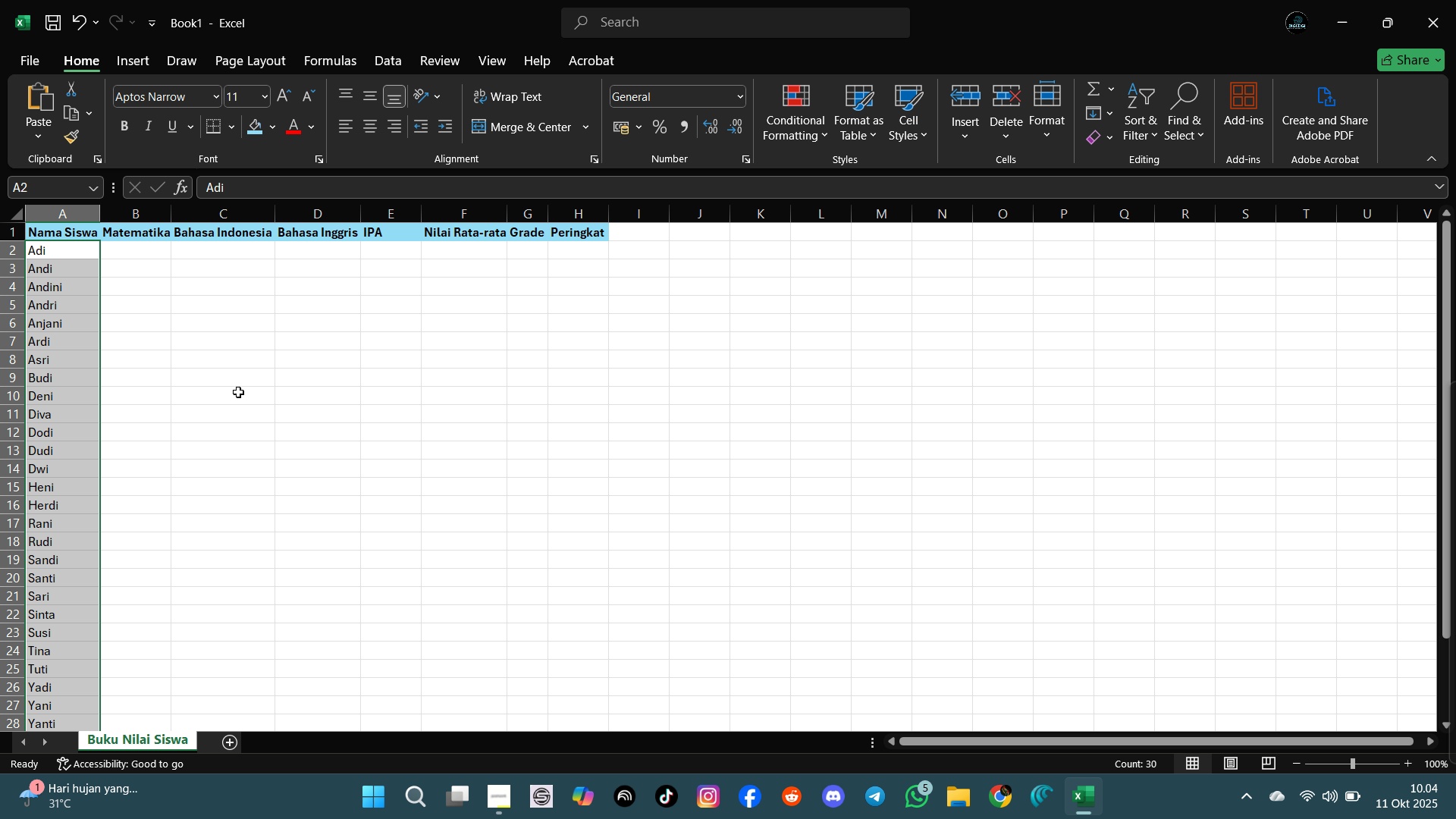 
left_click([218, 384])
 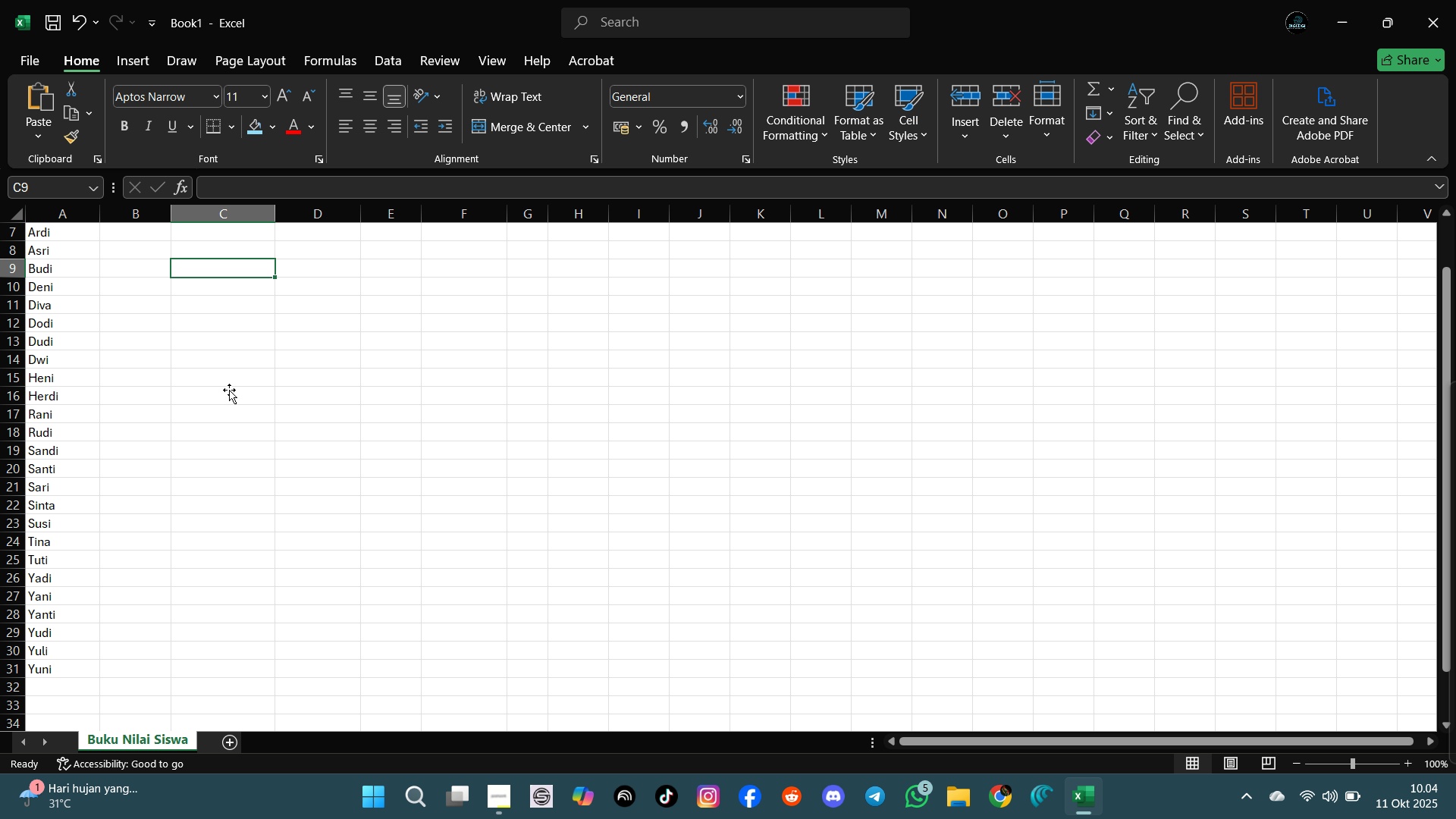 
scroll: coordinate [229, 390], scroll_direction: down, amount: 3.0
 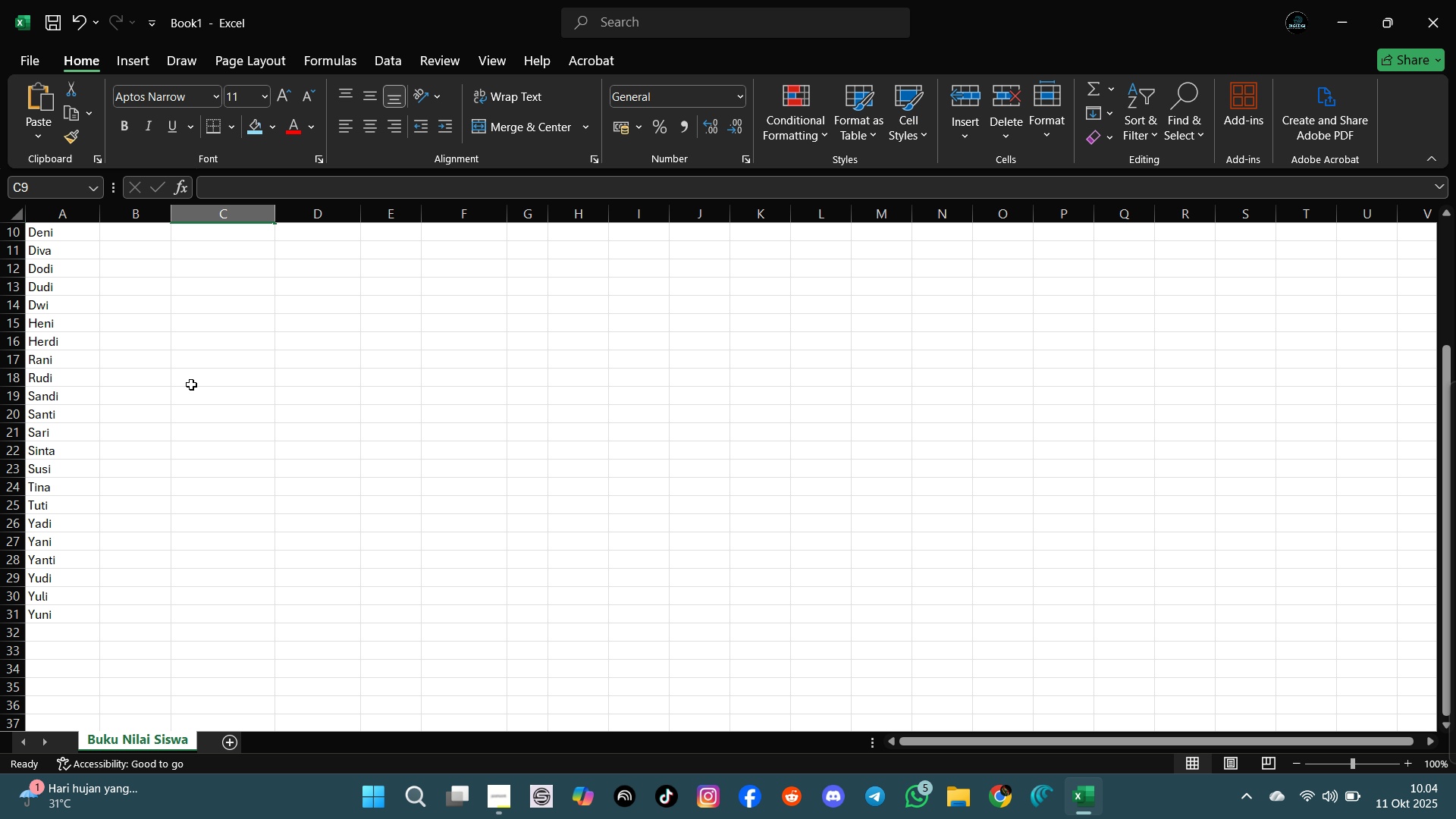 
scroll: coordinate [149, 408], scroll_direction: up, amount: 8.0
 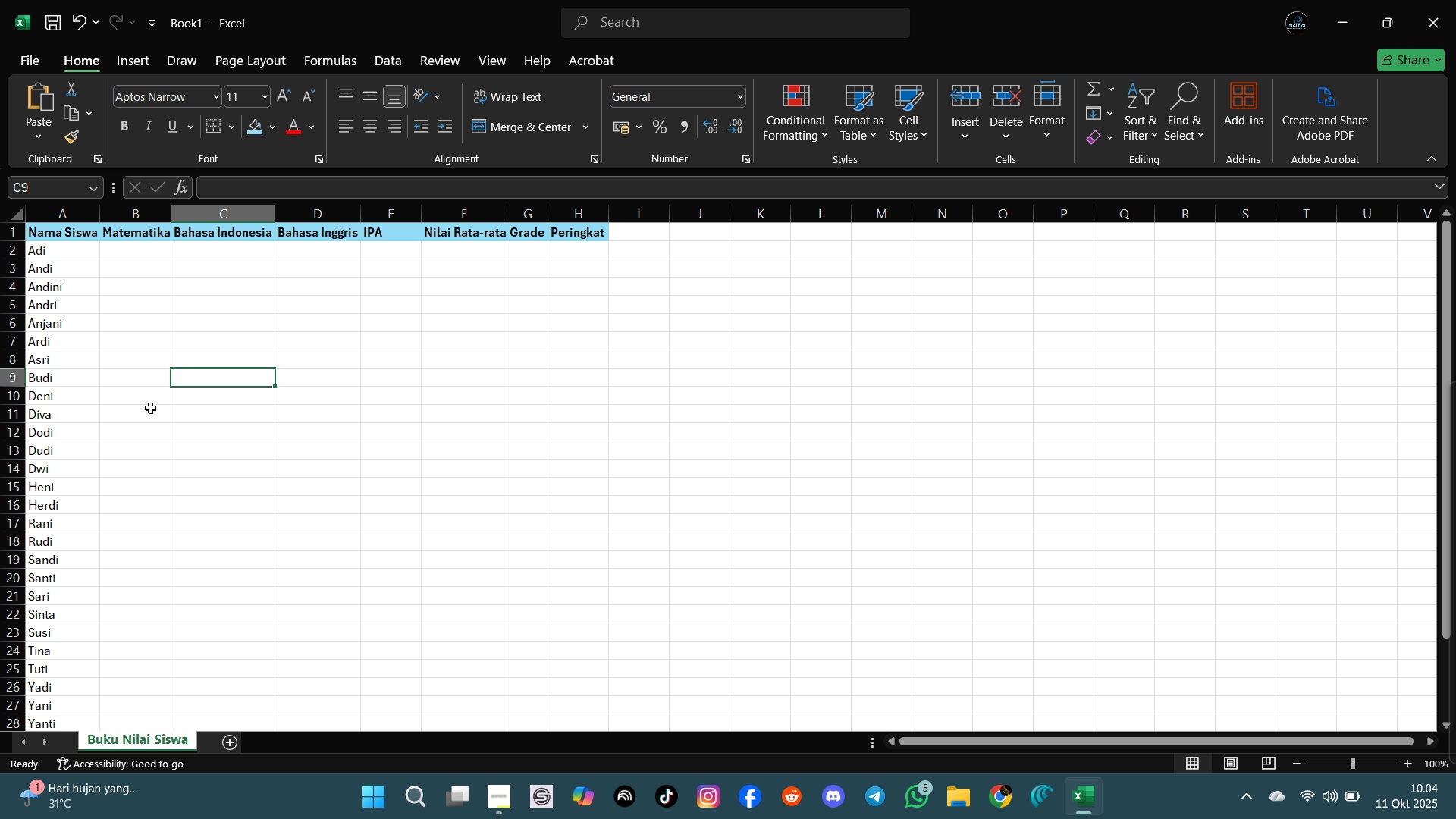 
wait(7.84)
 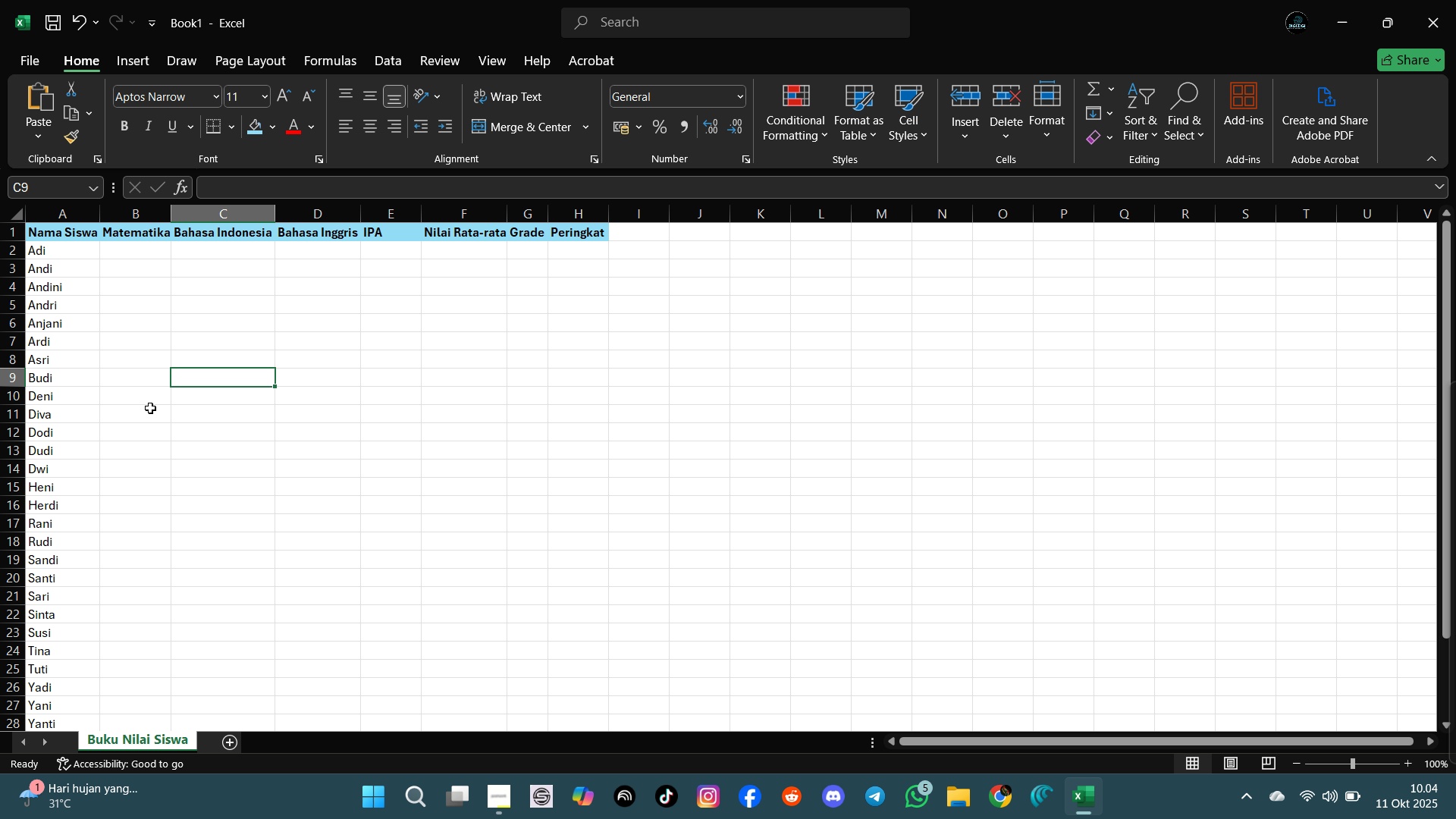 
scroll: coordinate [224, 400], scroll_direction: up, amount: 8.0
 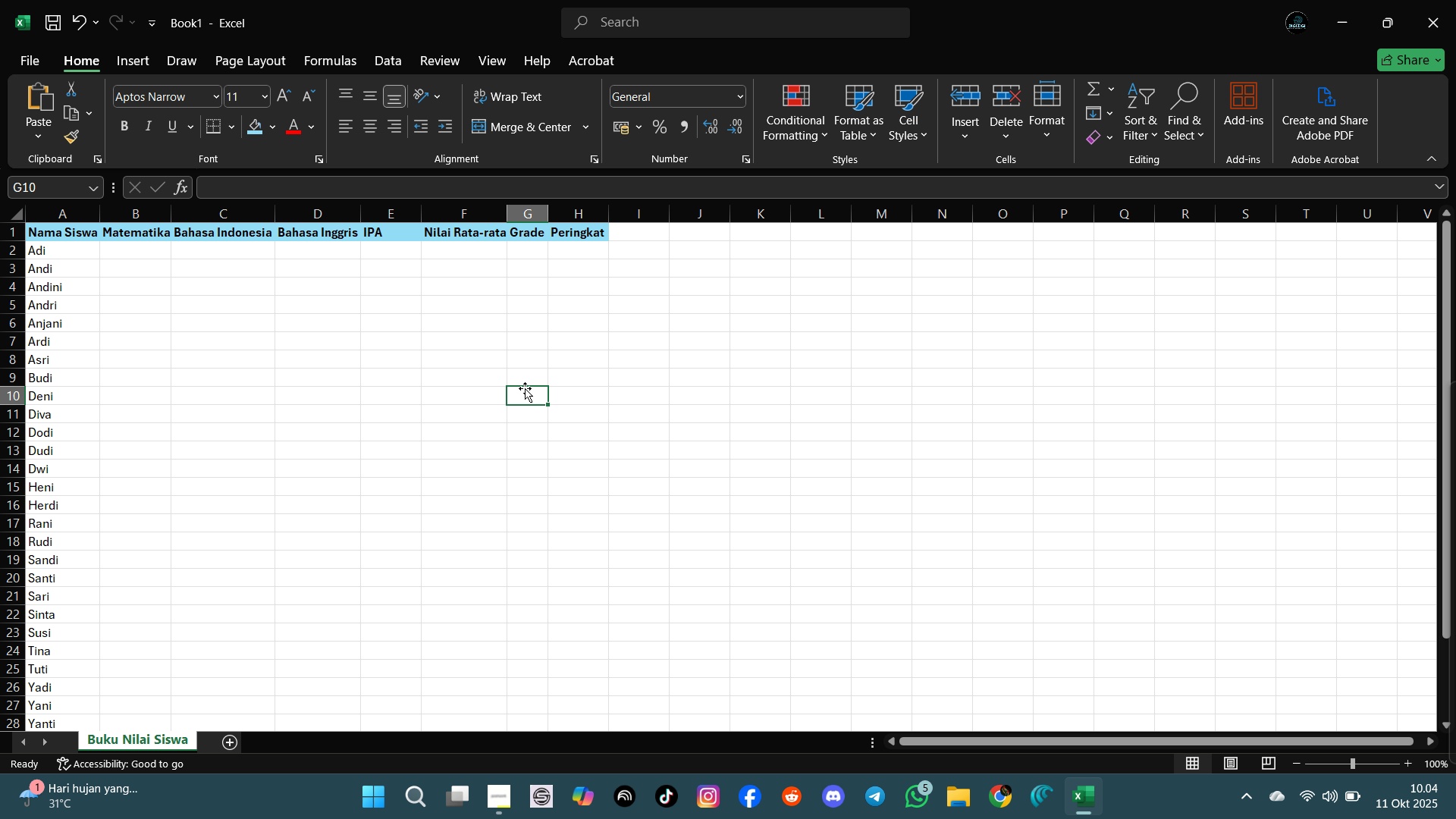 
left_click([525, 388])
 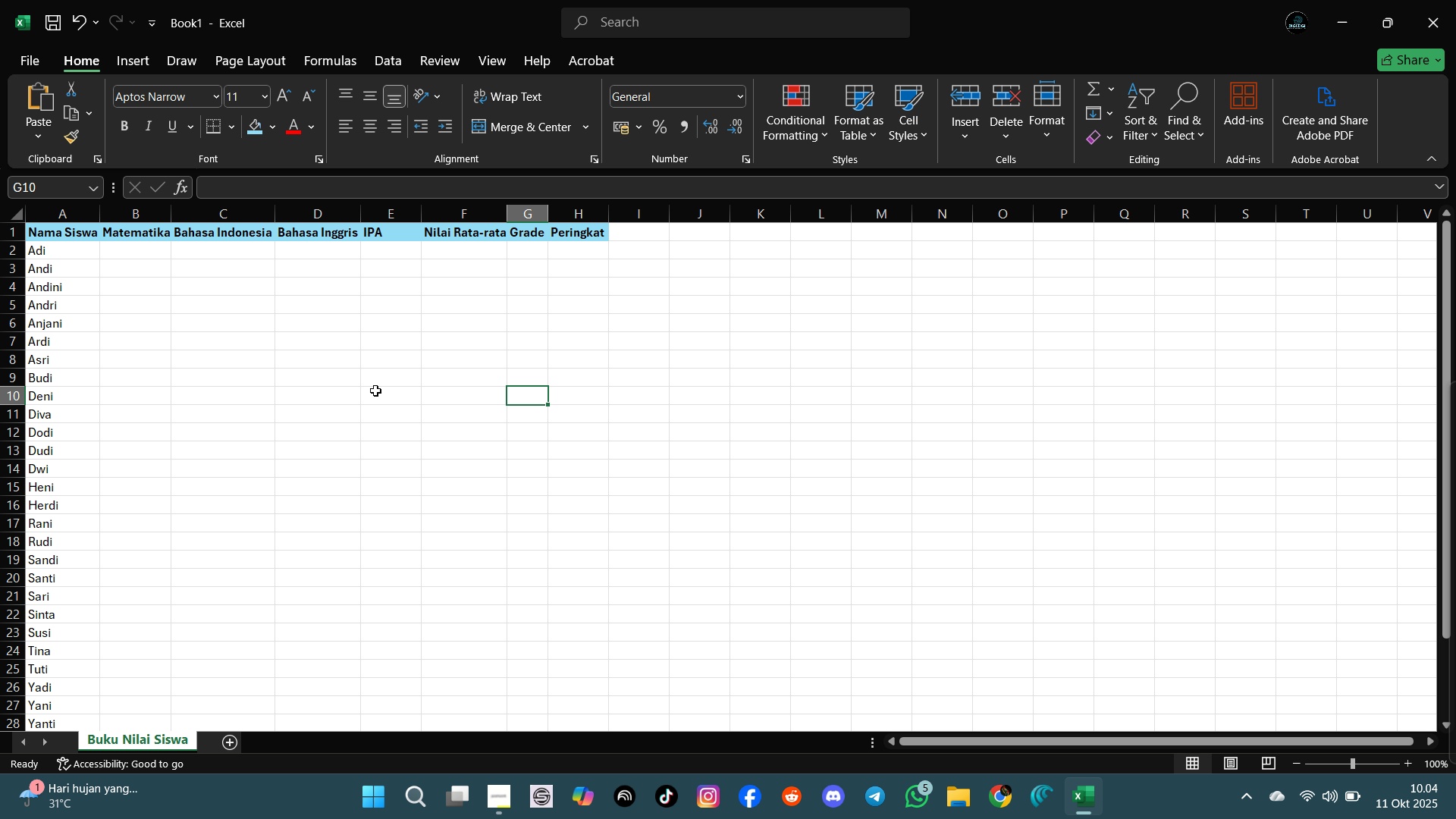 
scroll: coordinate [293, 381], scroll_direction: up, amount: 8.0
 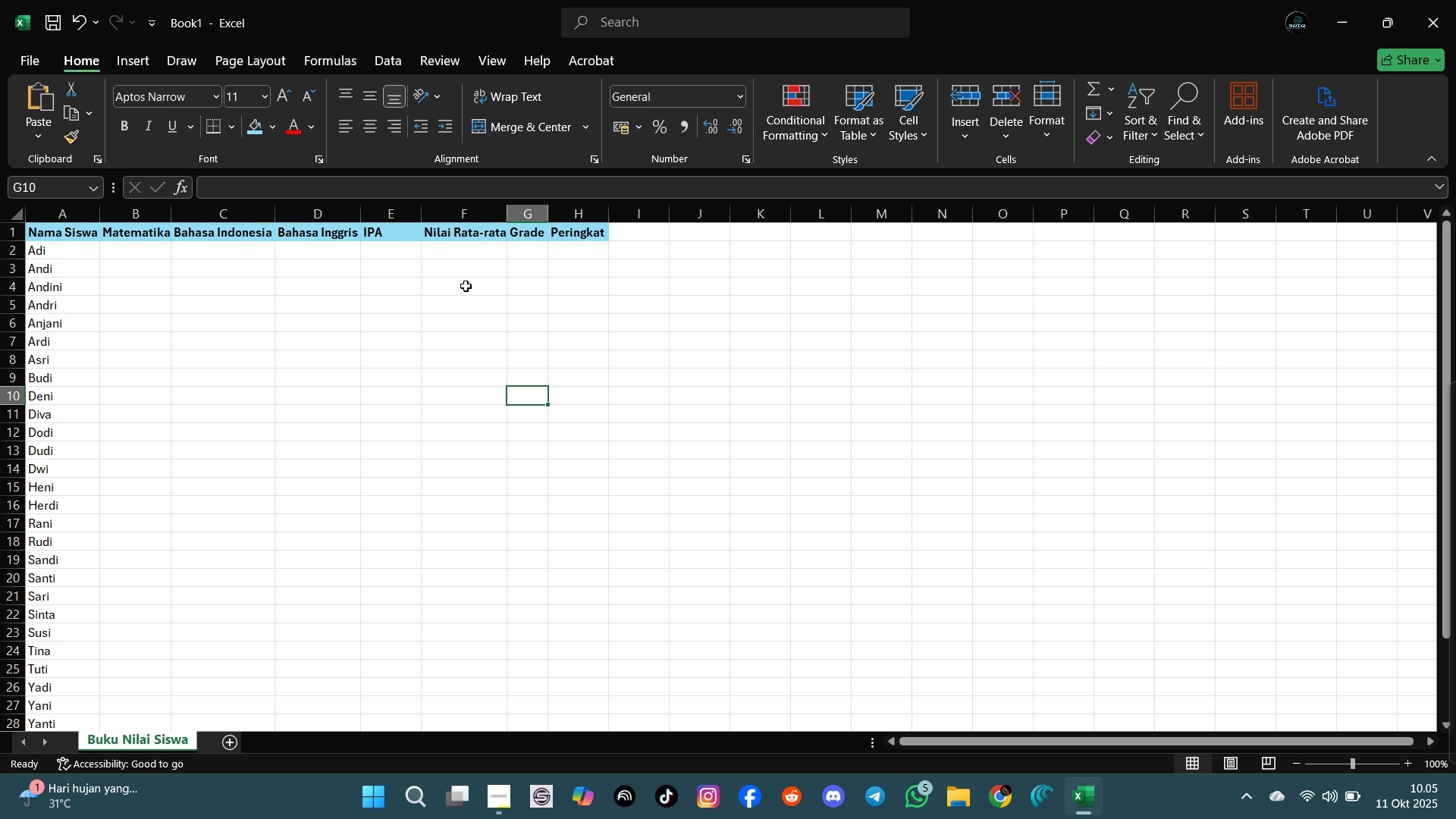 
wait(6.11)
 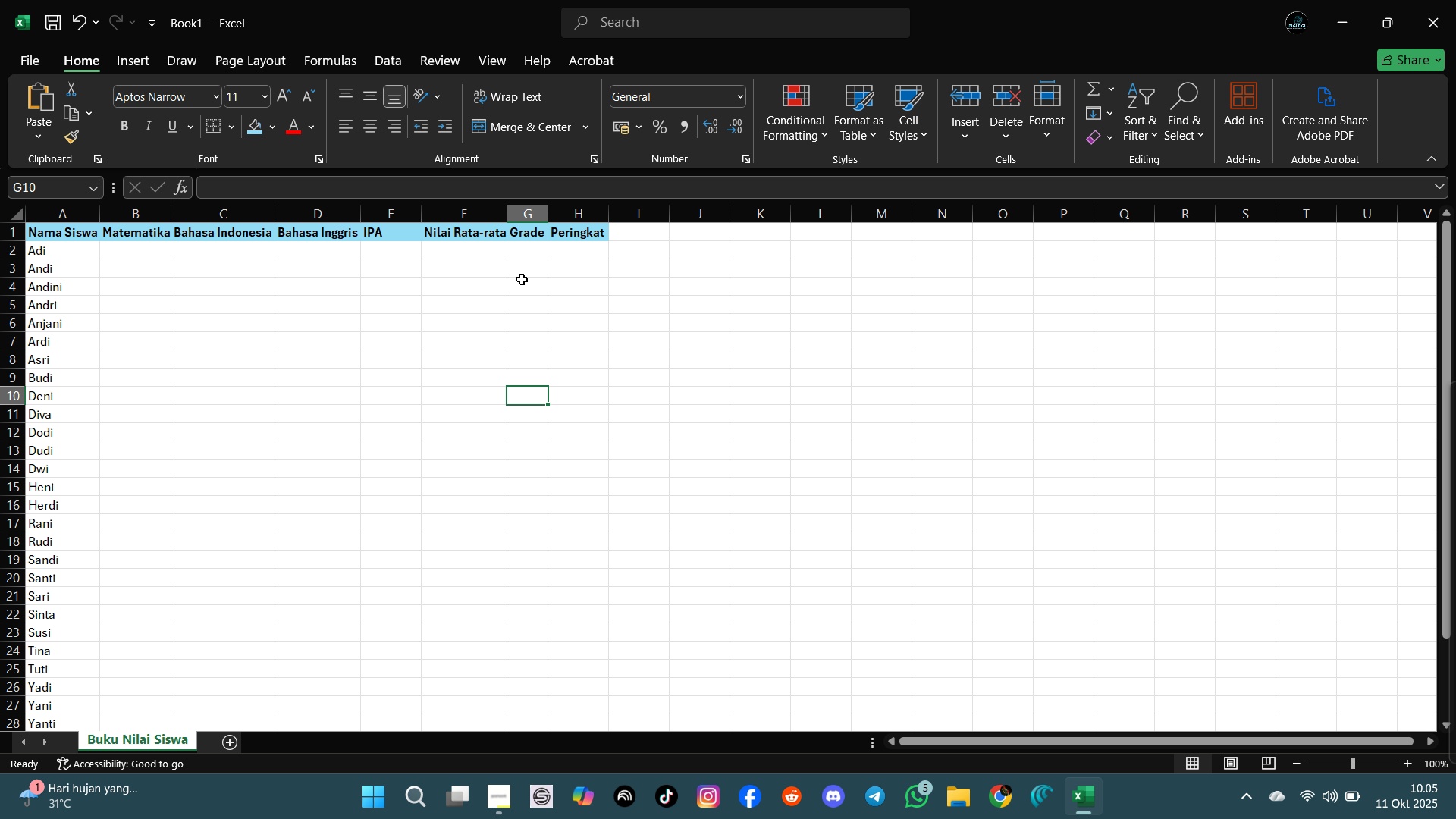 
left_click_drag(start_coordinate=[55, 234], to_coordinate=[582, 233])
 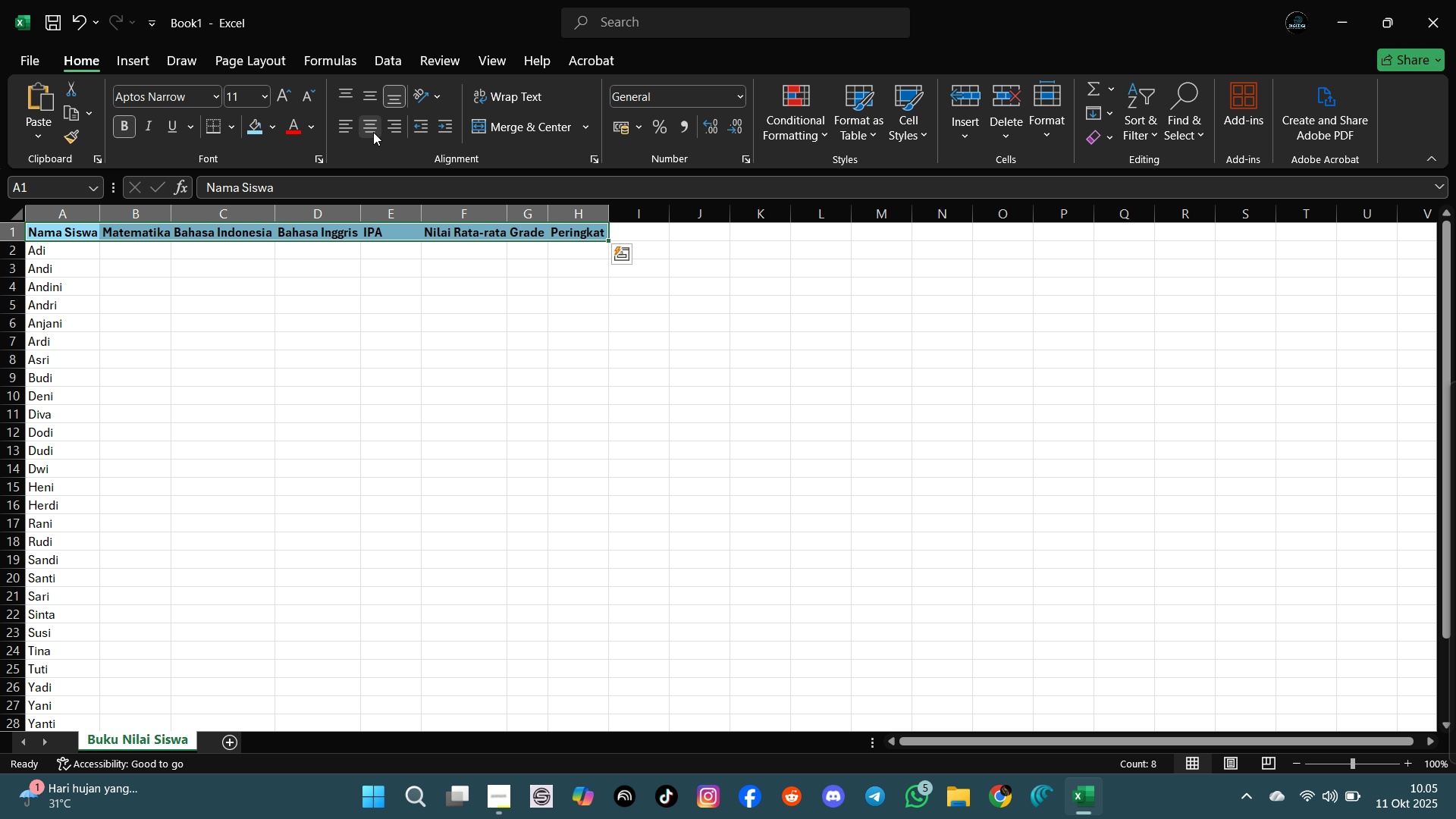 
left_click([373, 132])
 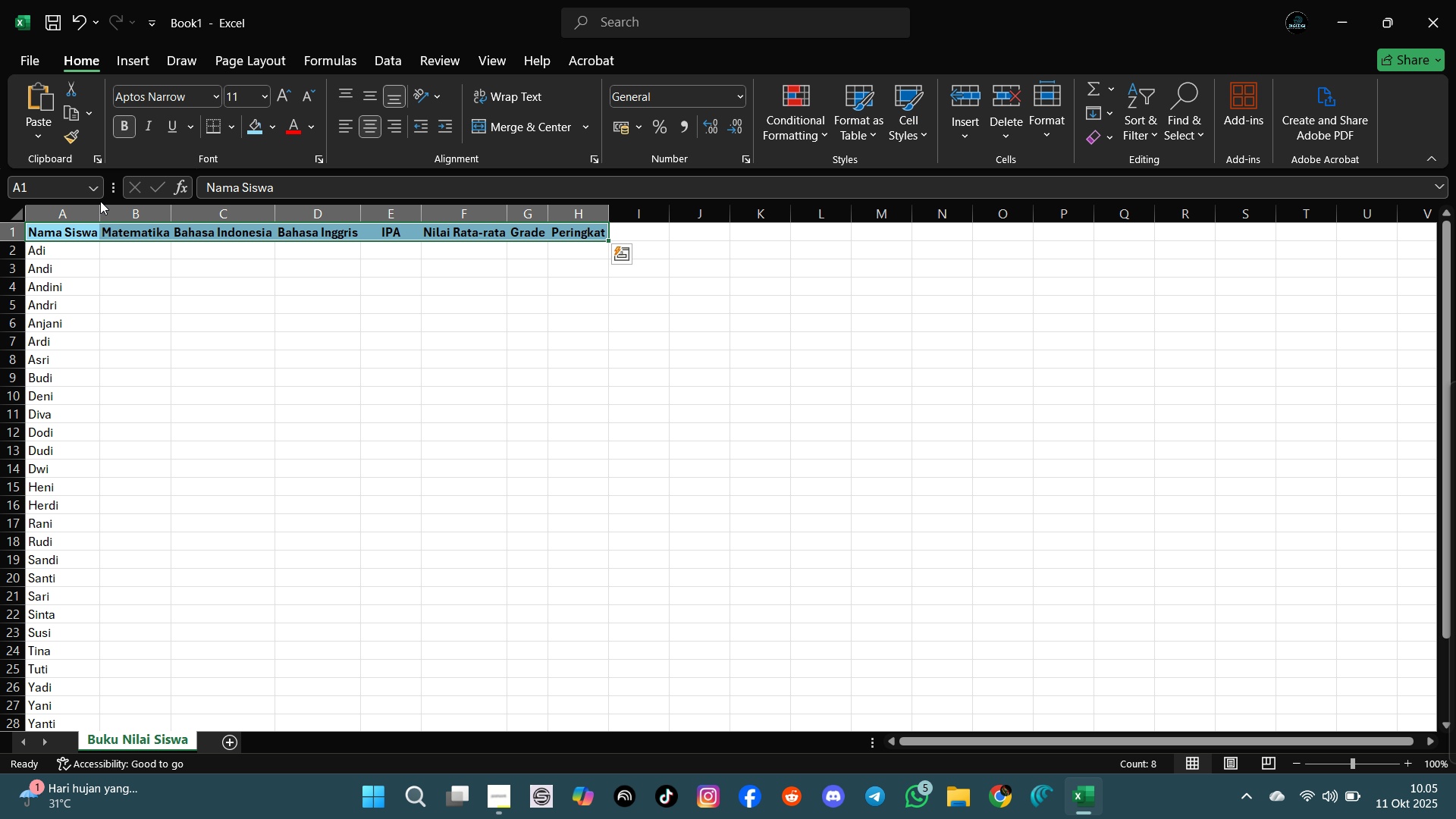 
left_click_drag(start_coordinate=[99, 209], to_coordinate=[115, 209])
 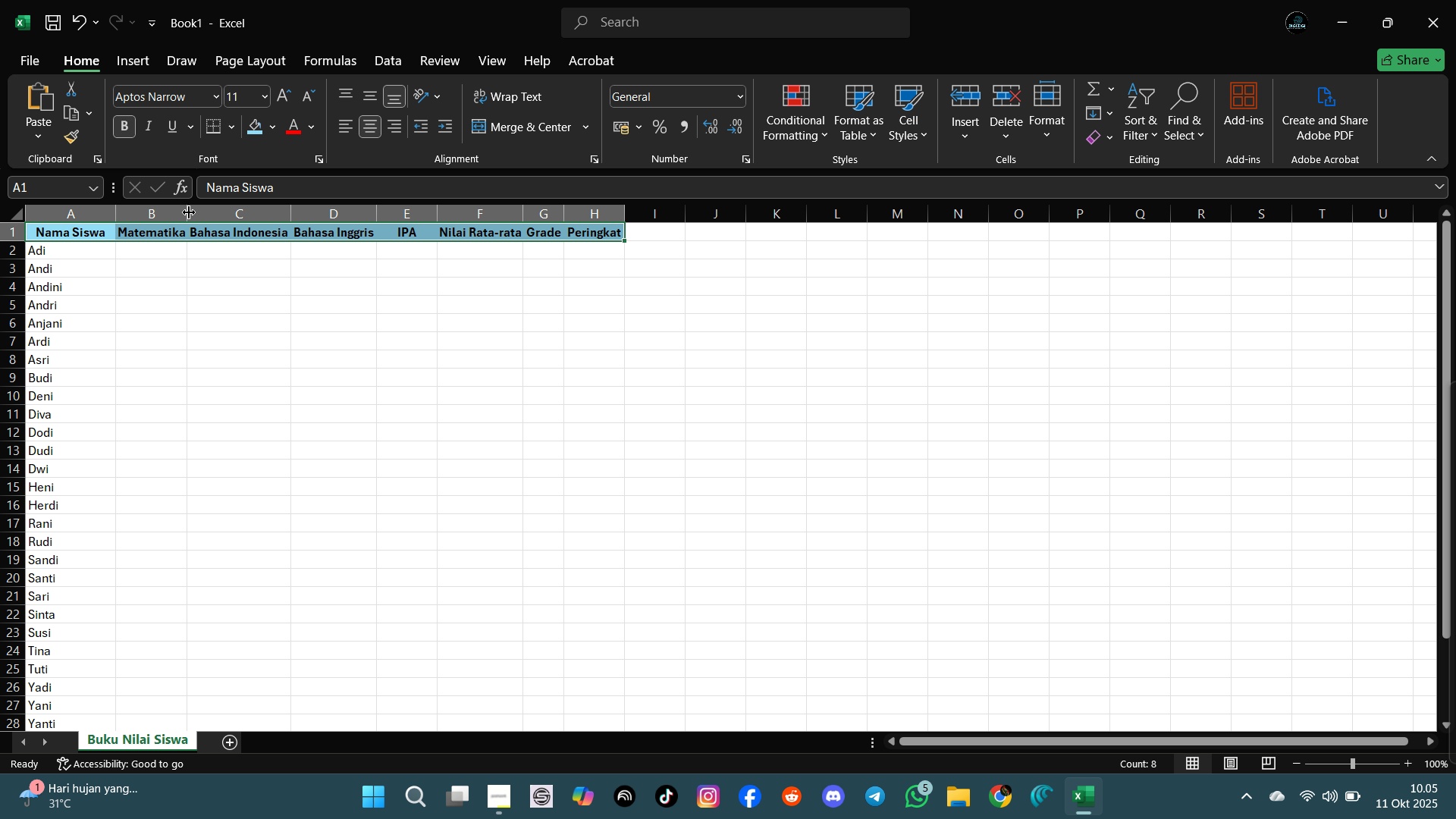 
left_click_drag(start_coordinate=[188, 212], to_coordinate=[221, 214])
 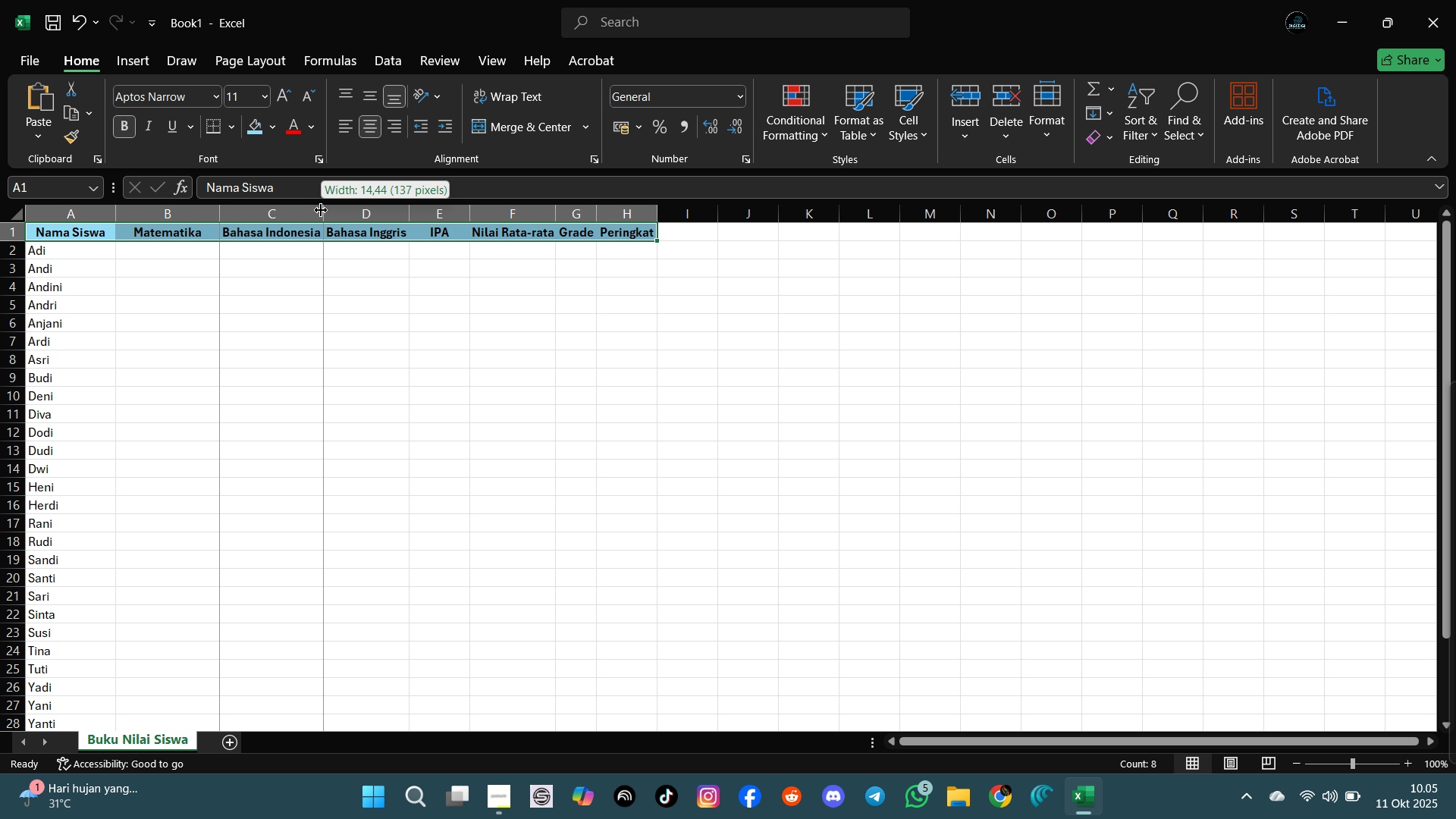 
left_click_drag(start_coordinate=[321, 210], to_coordinate=[343, 213])
 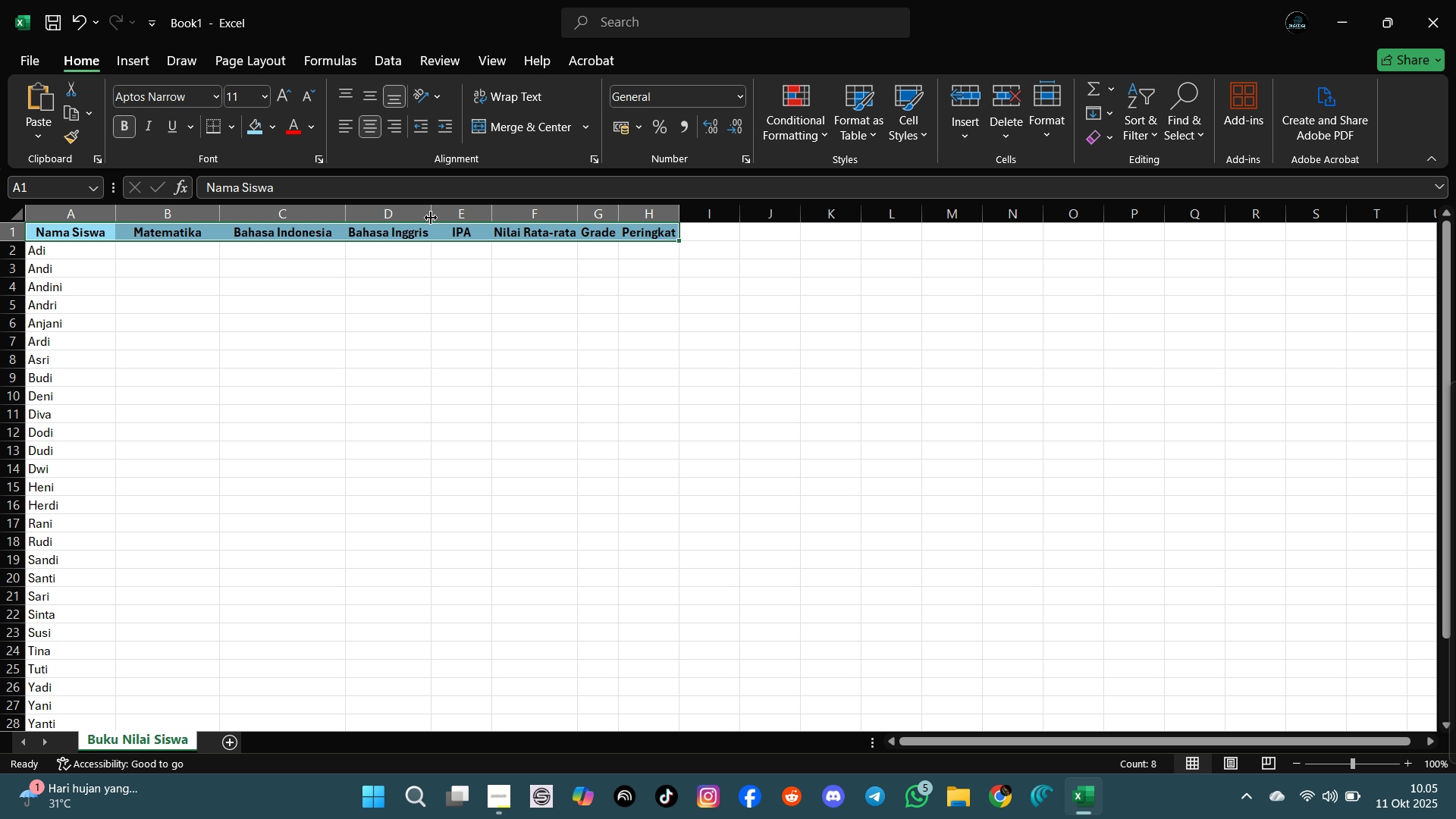 
left_click_drag(start_coordinate=[431, 218], to_coordinate=[444, 216])
 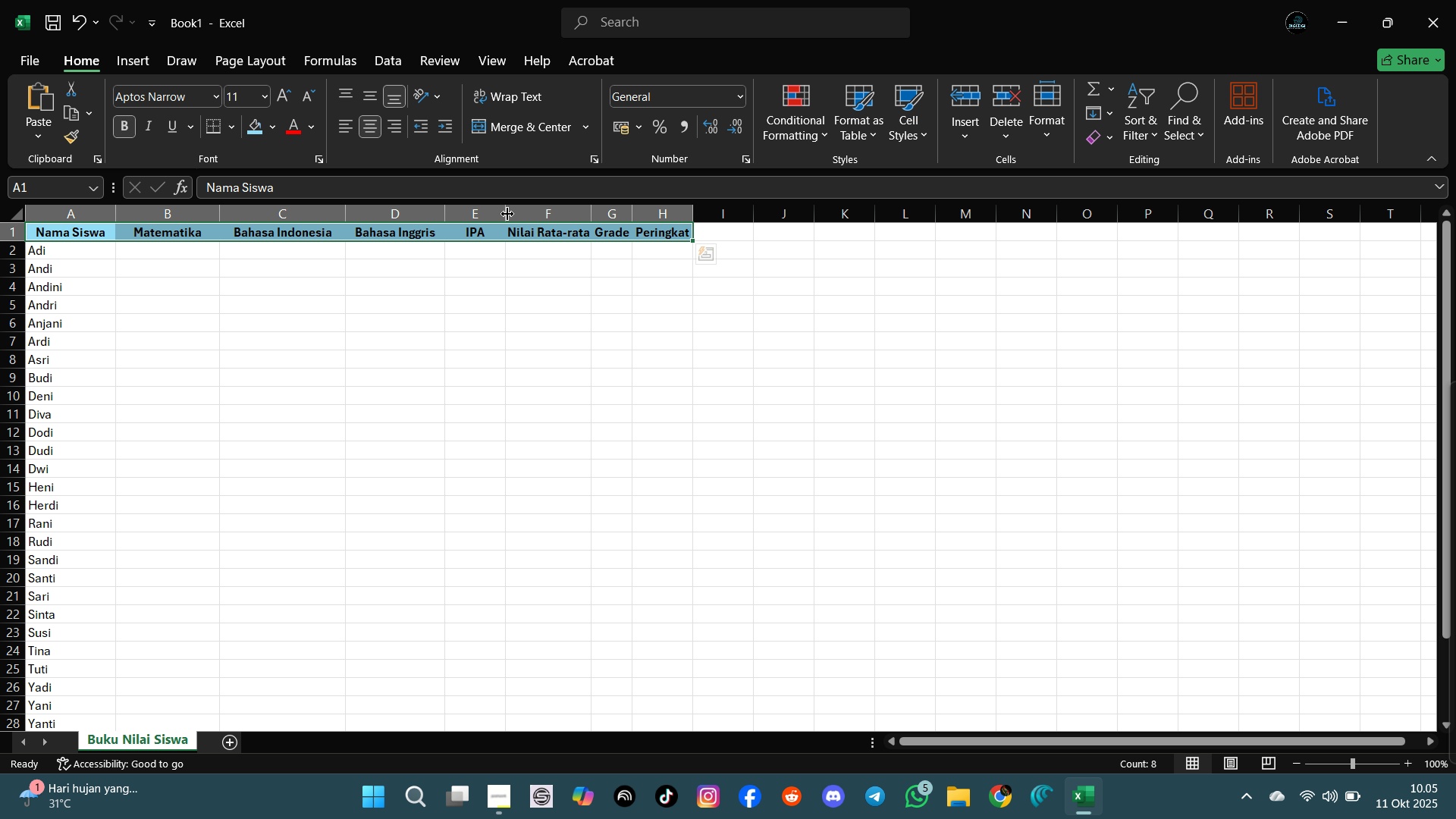 
left_click_drag(start_coordinate=[507, 214], to_coordinate=[520, 214])
 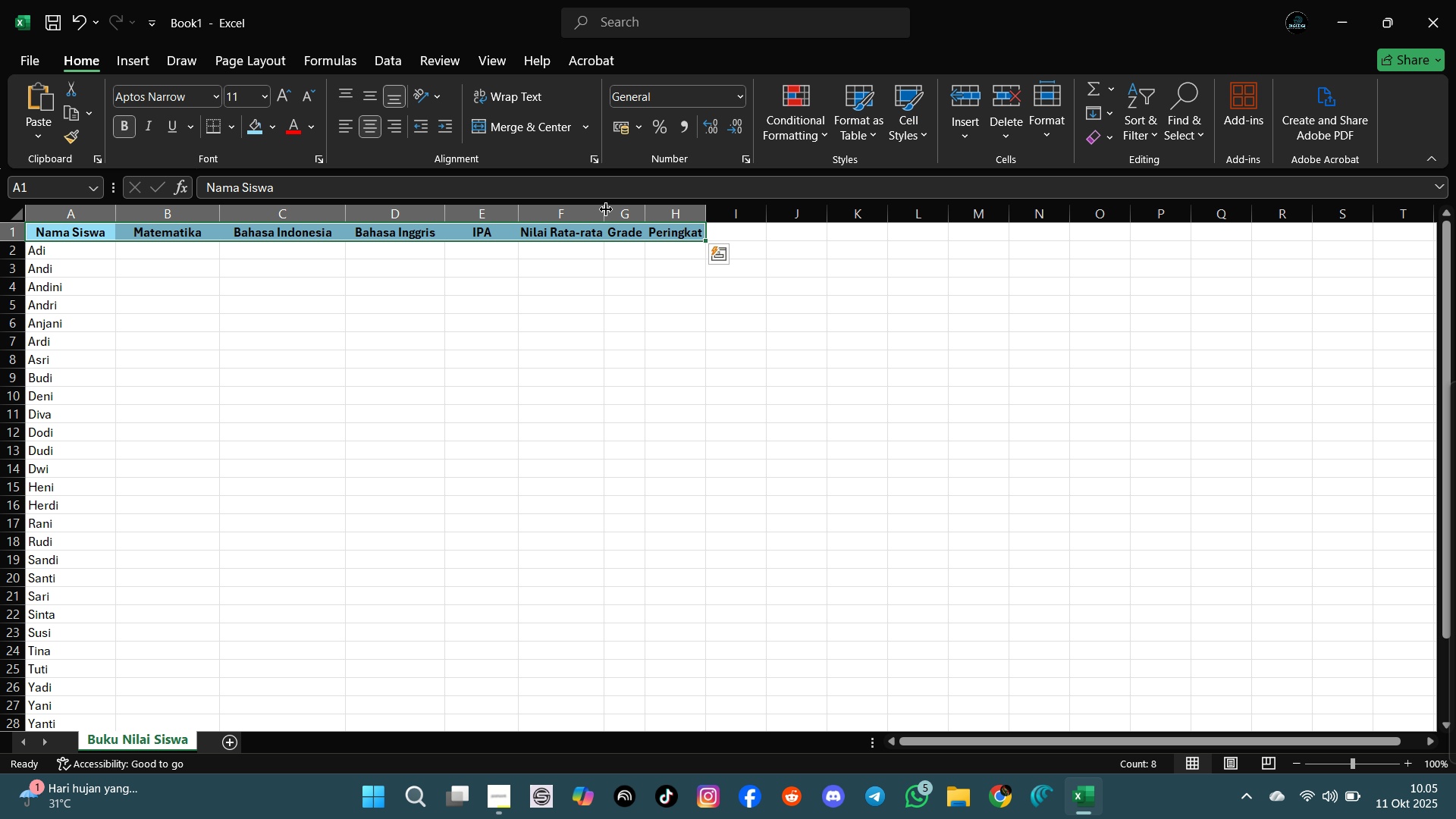 
left_click_drag(start_coordinate=[606, 209], to_coordinate=[634, 210])
 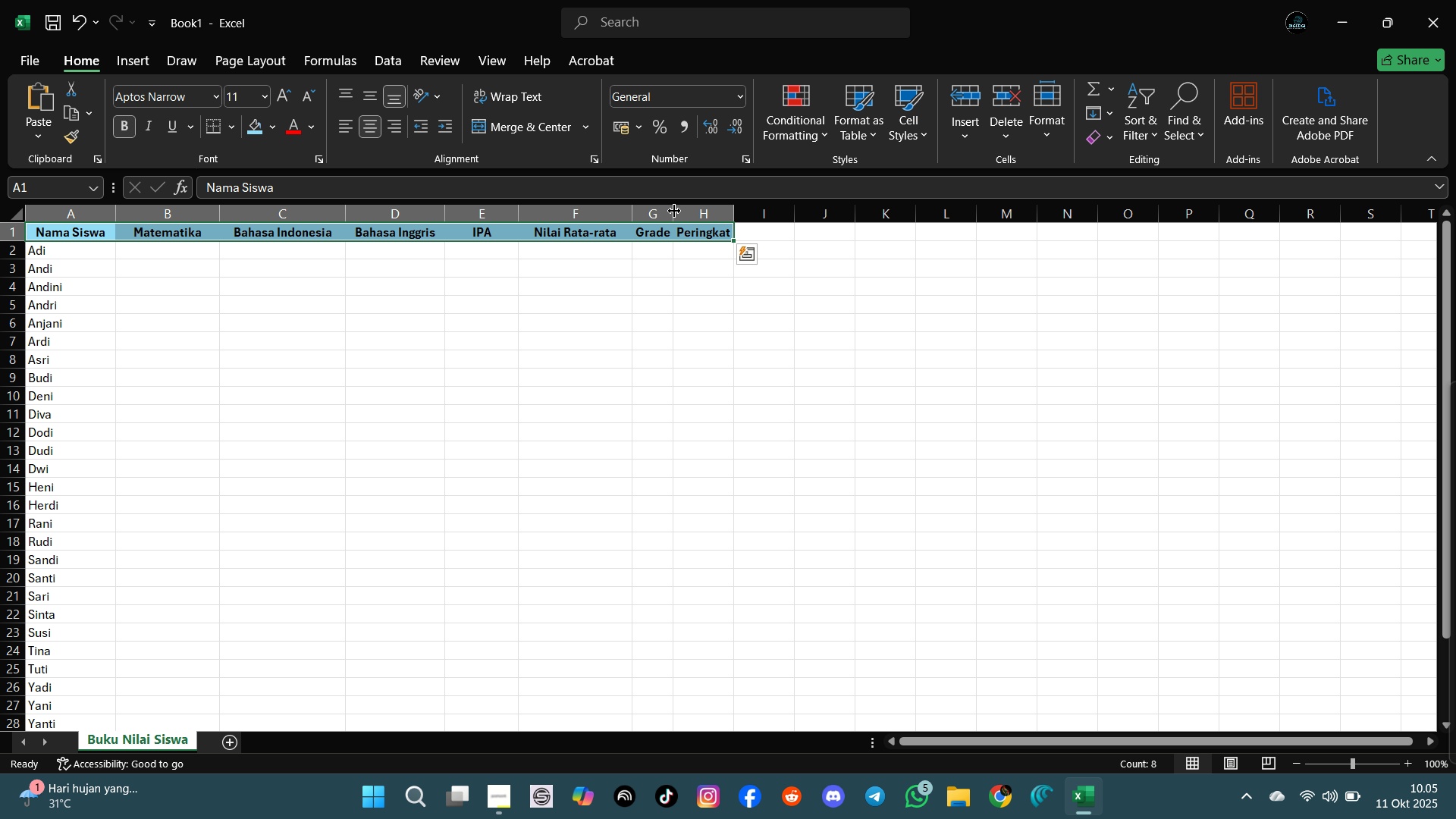 
left_click_drag(start_coordinate=[673, 211], to_coordinate=[698, 211])
 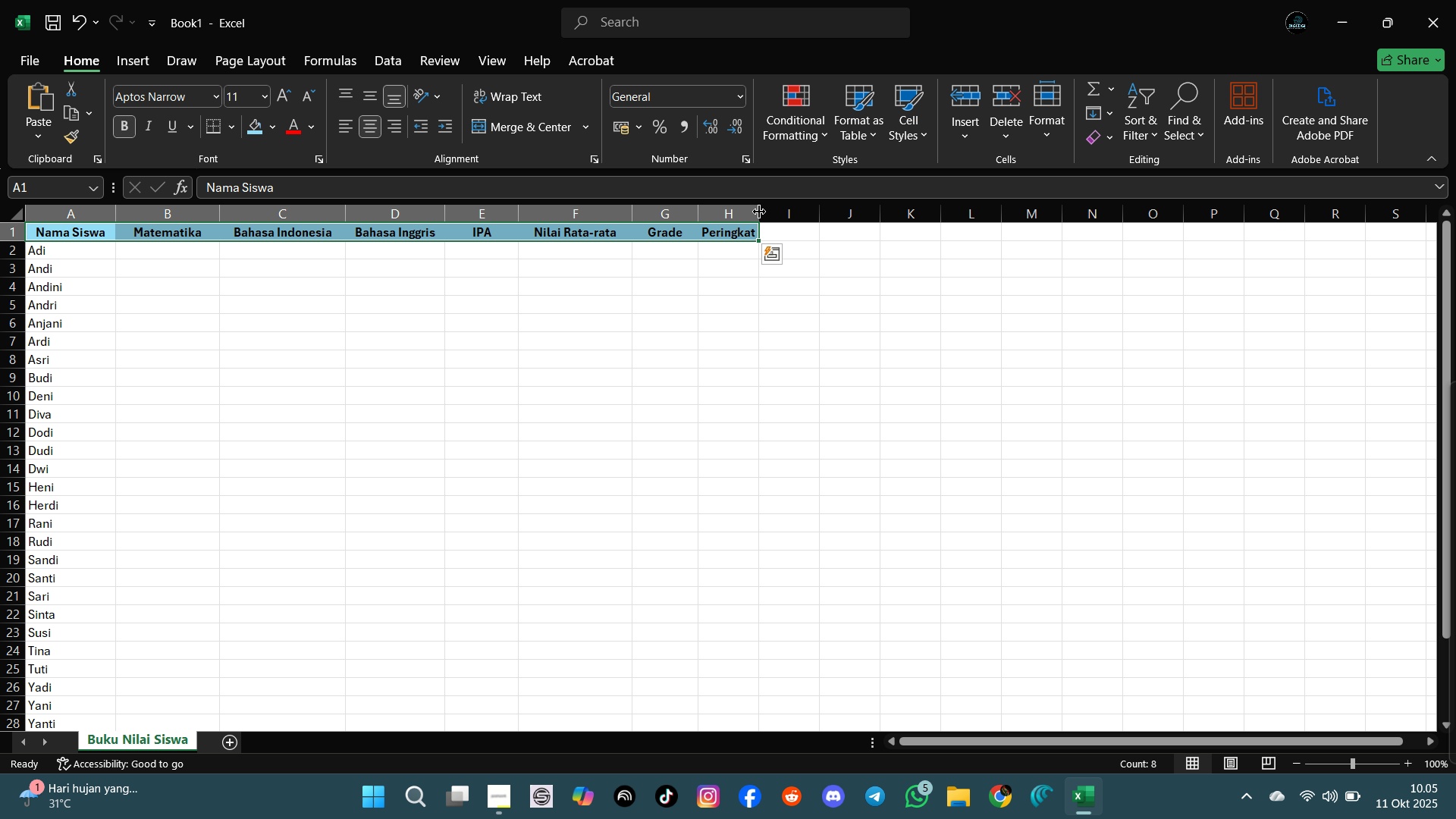 
left_click_drag(start_coordinate=[759, 212], to_coordinate=[779, 212])
 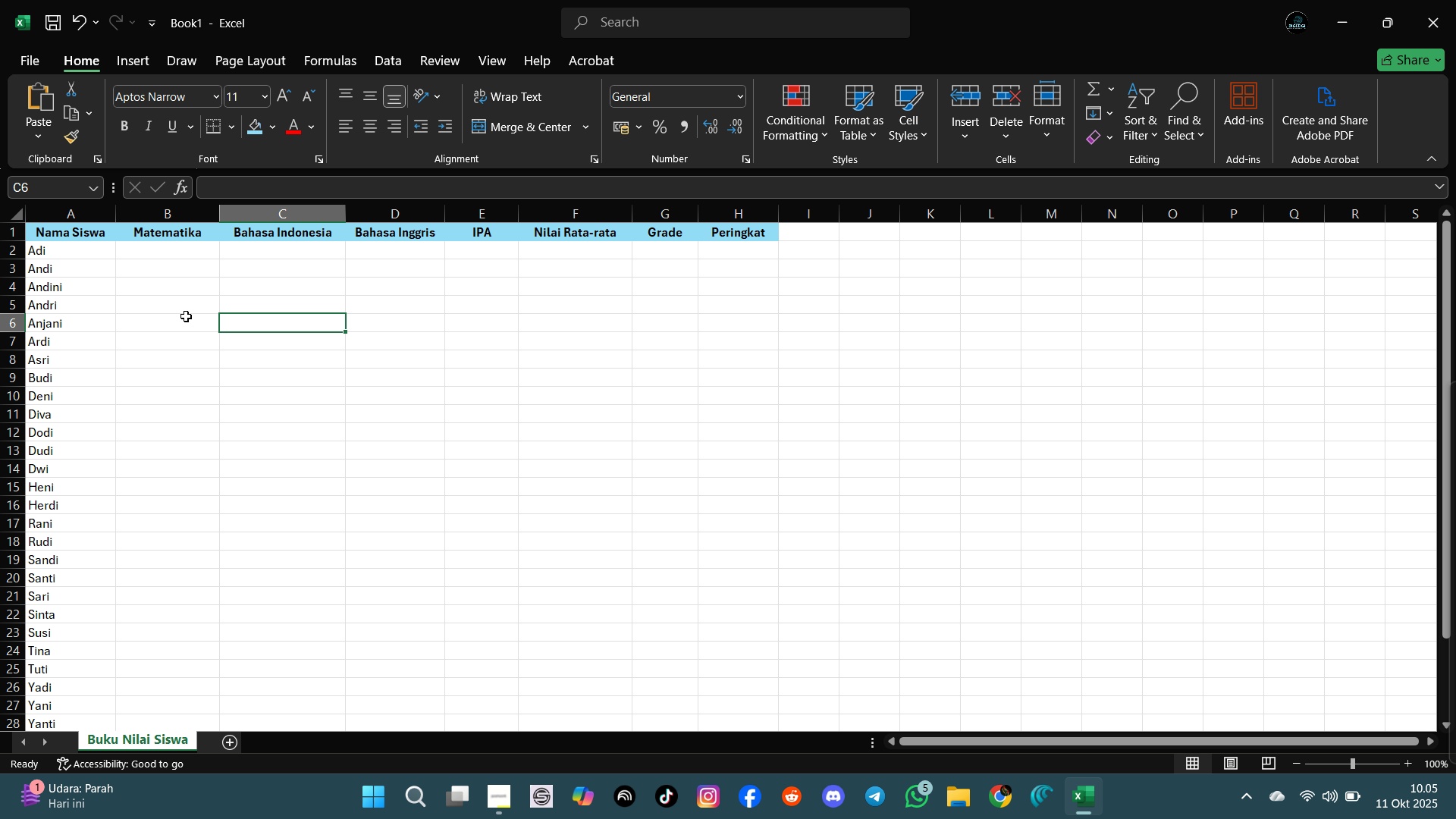 
left_click([158, 250])
 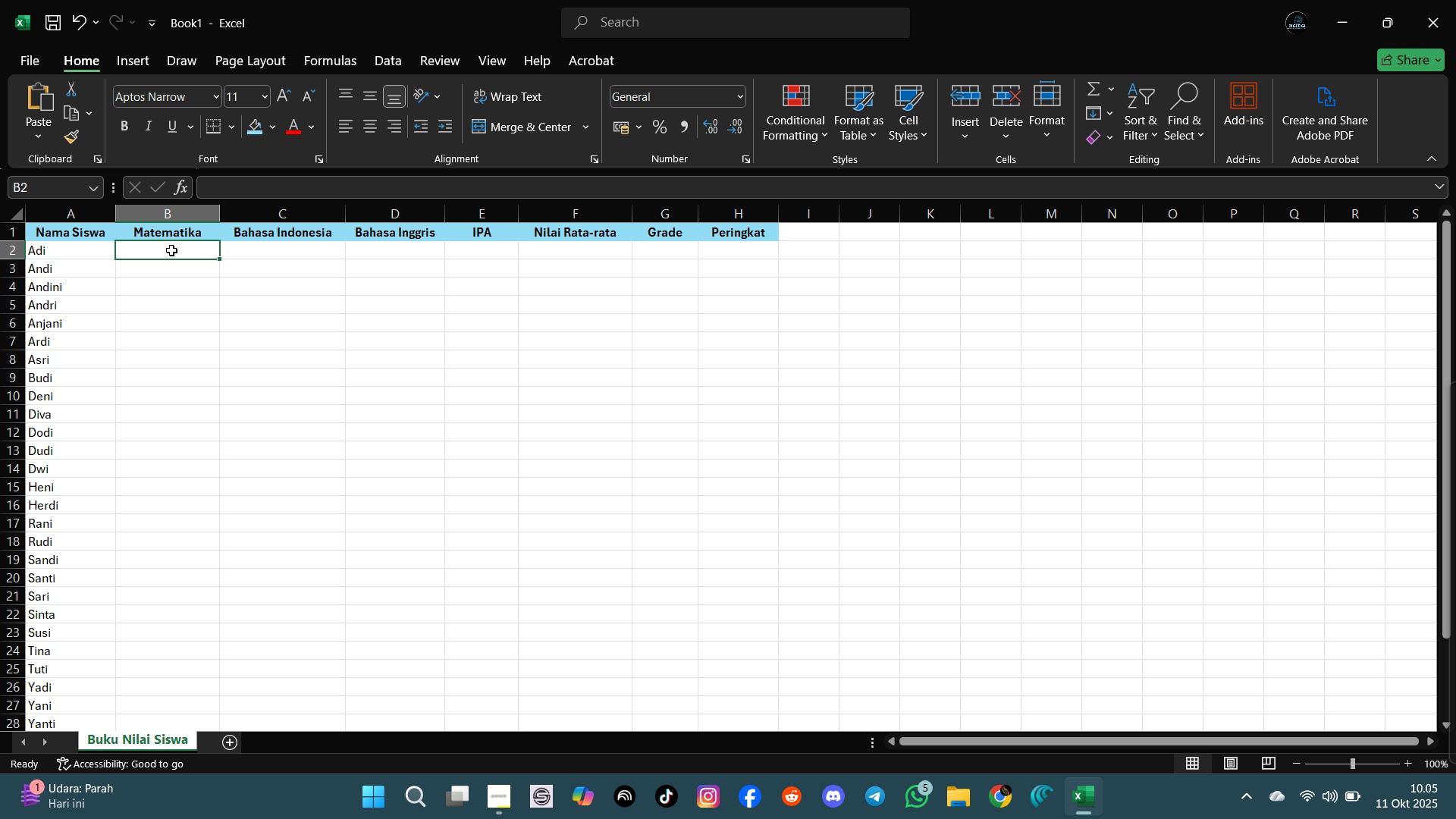 
wait(10.35)
 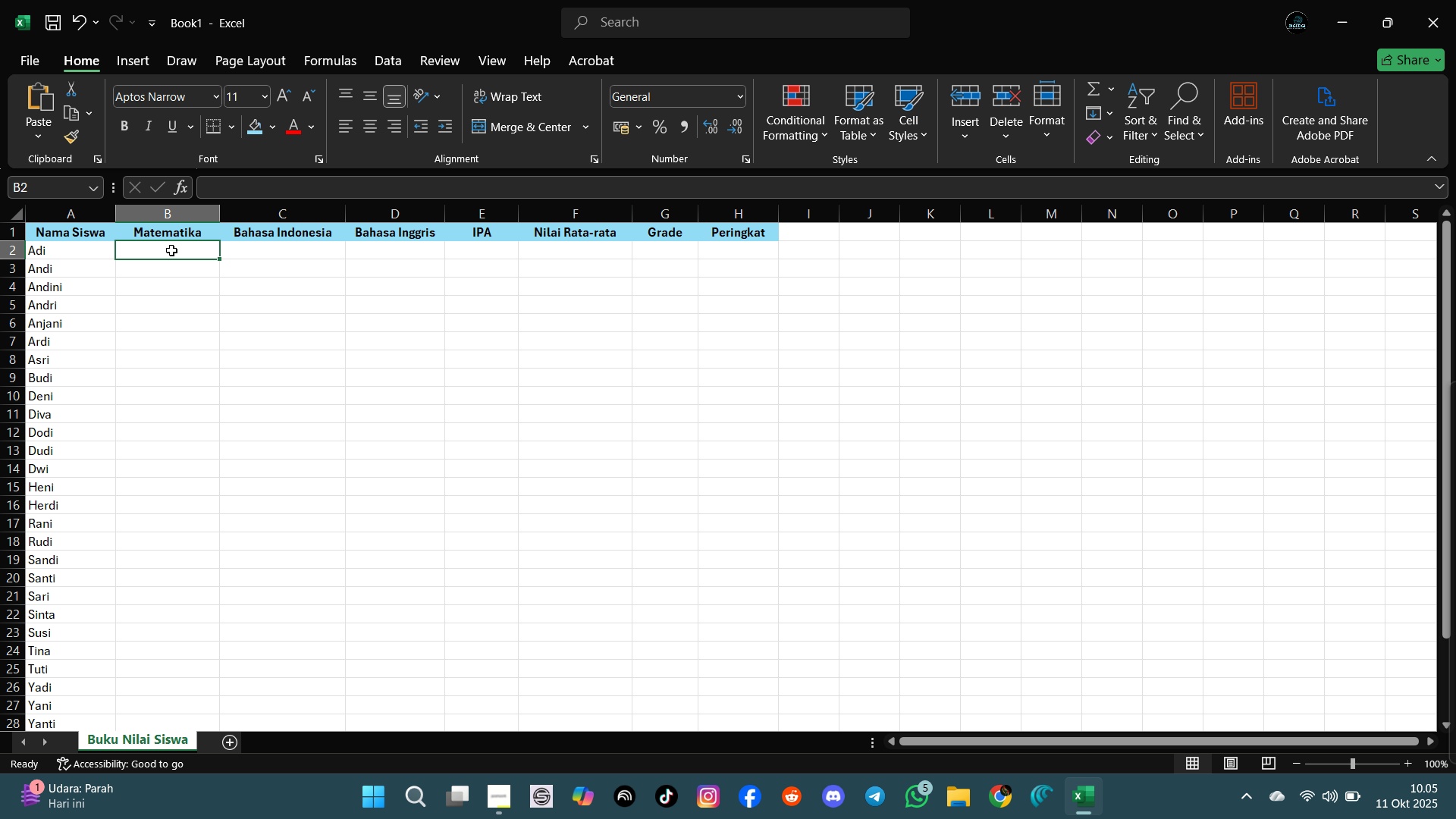 
type(80)
key(Tab)
 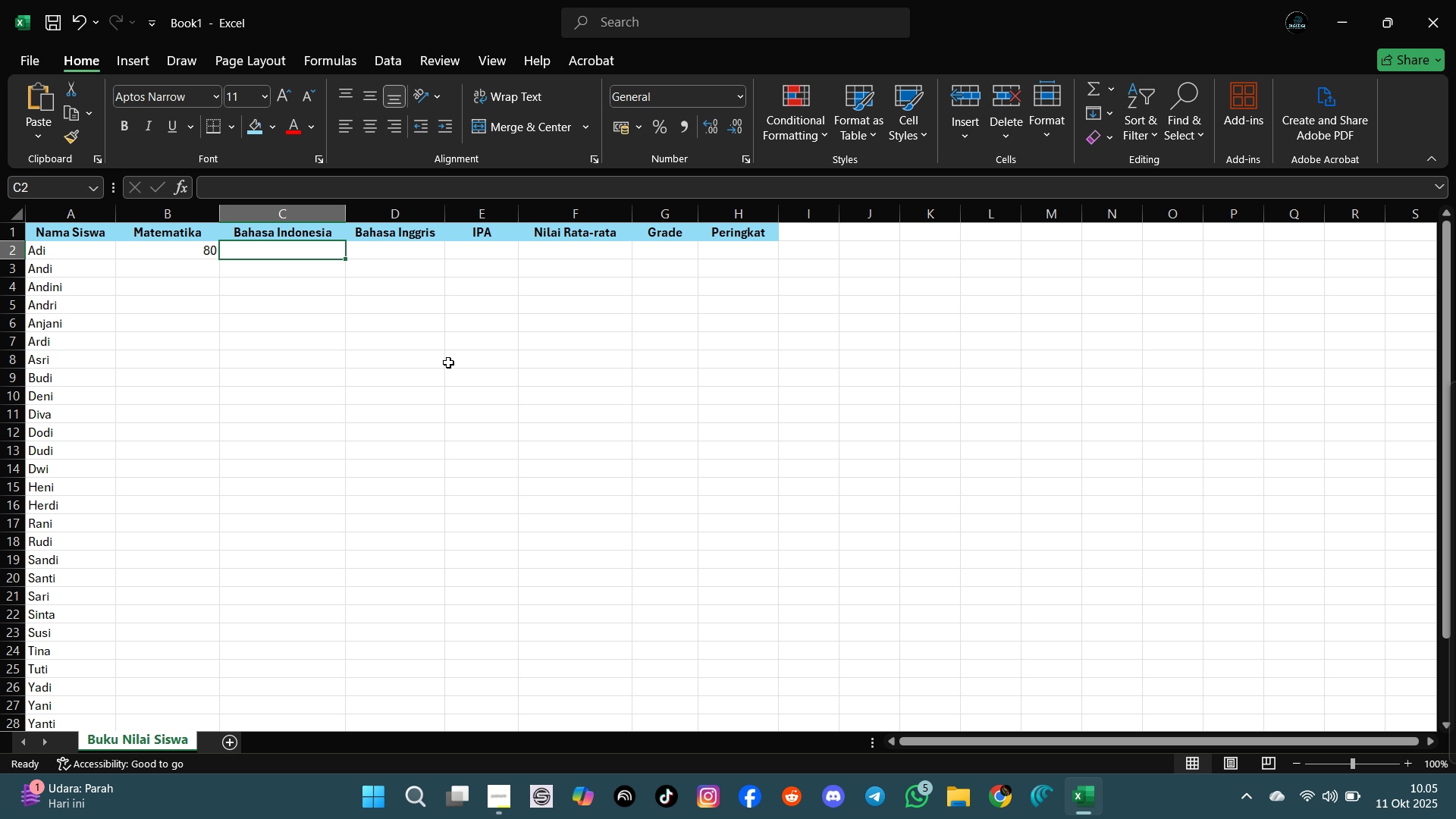 
left_click([414, 380])
 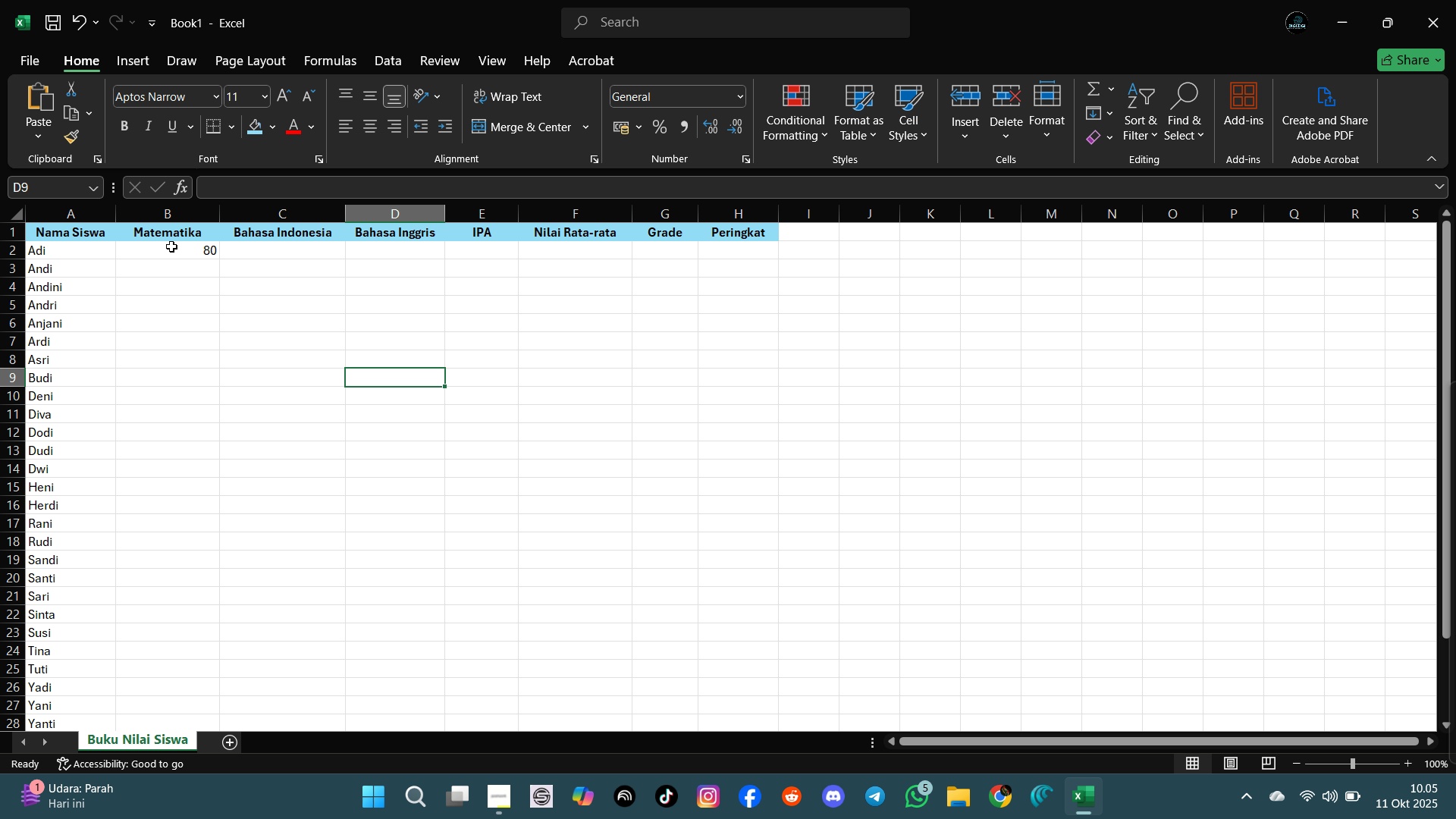 
left_click_drag(start_coordinate=[171, 246], to_coordinate=[479, 681])
 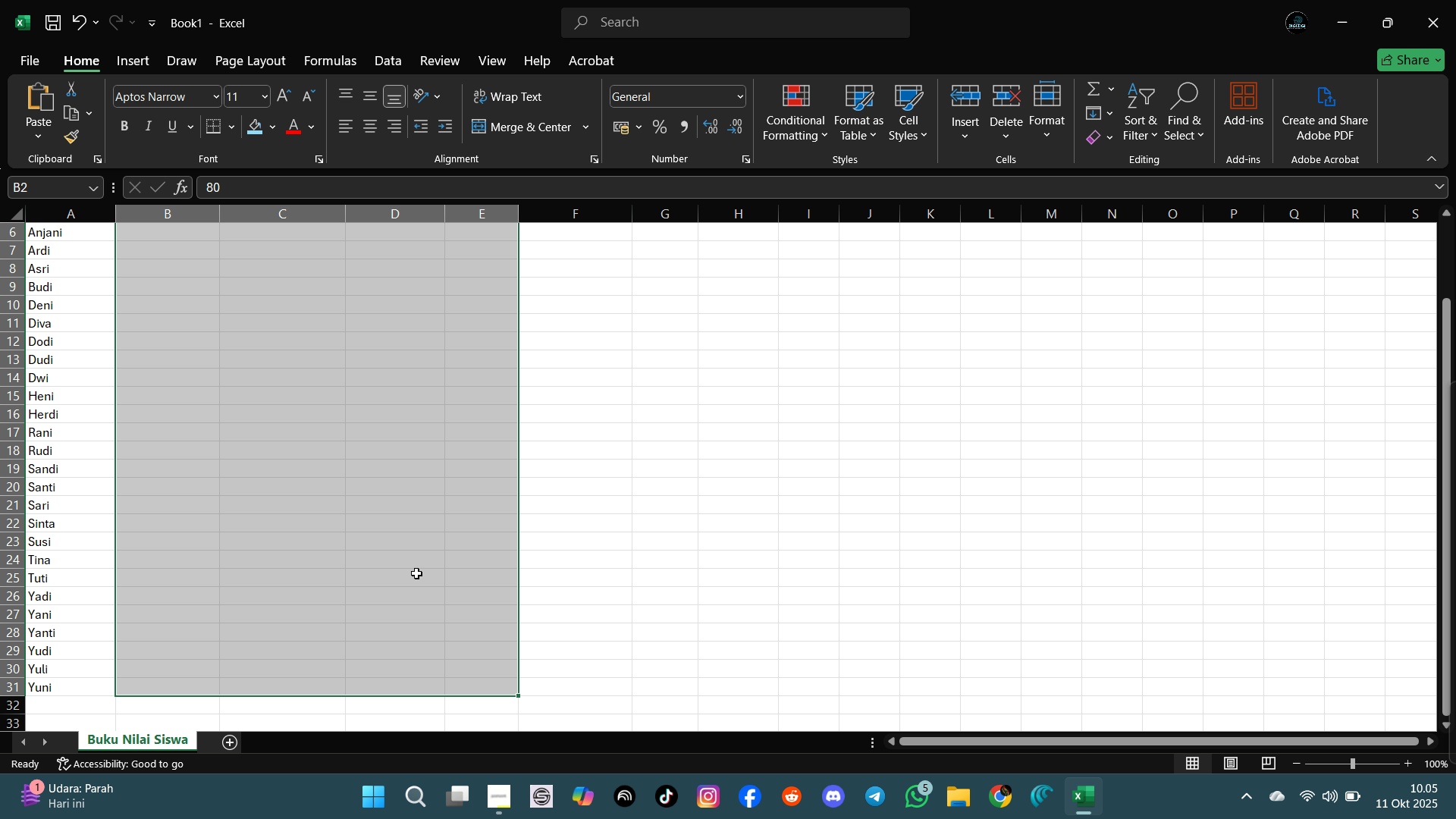 
right_click([416, 573])
 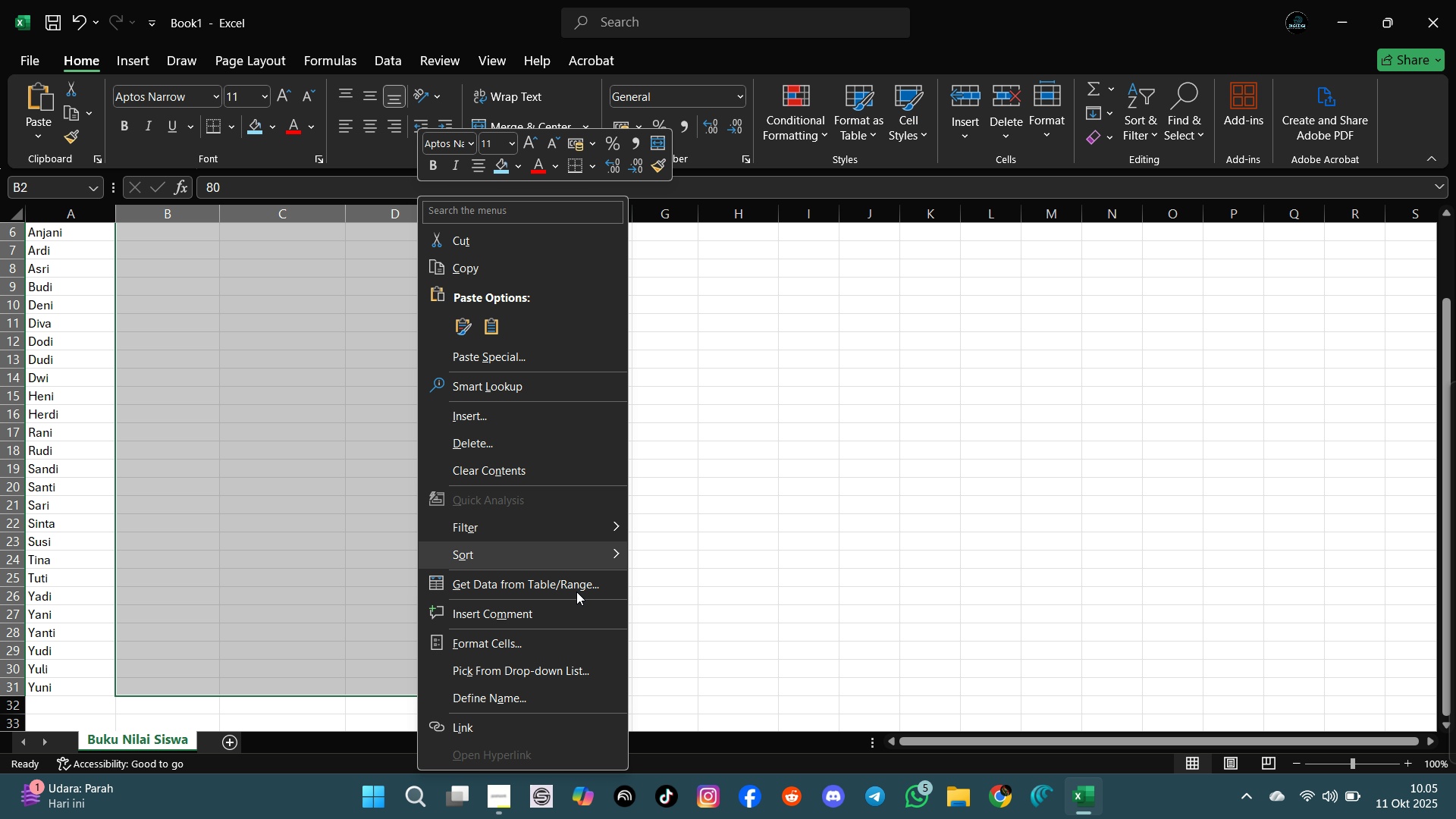 
left_click([560, 644])
 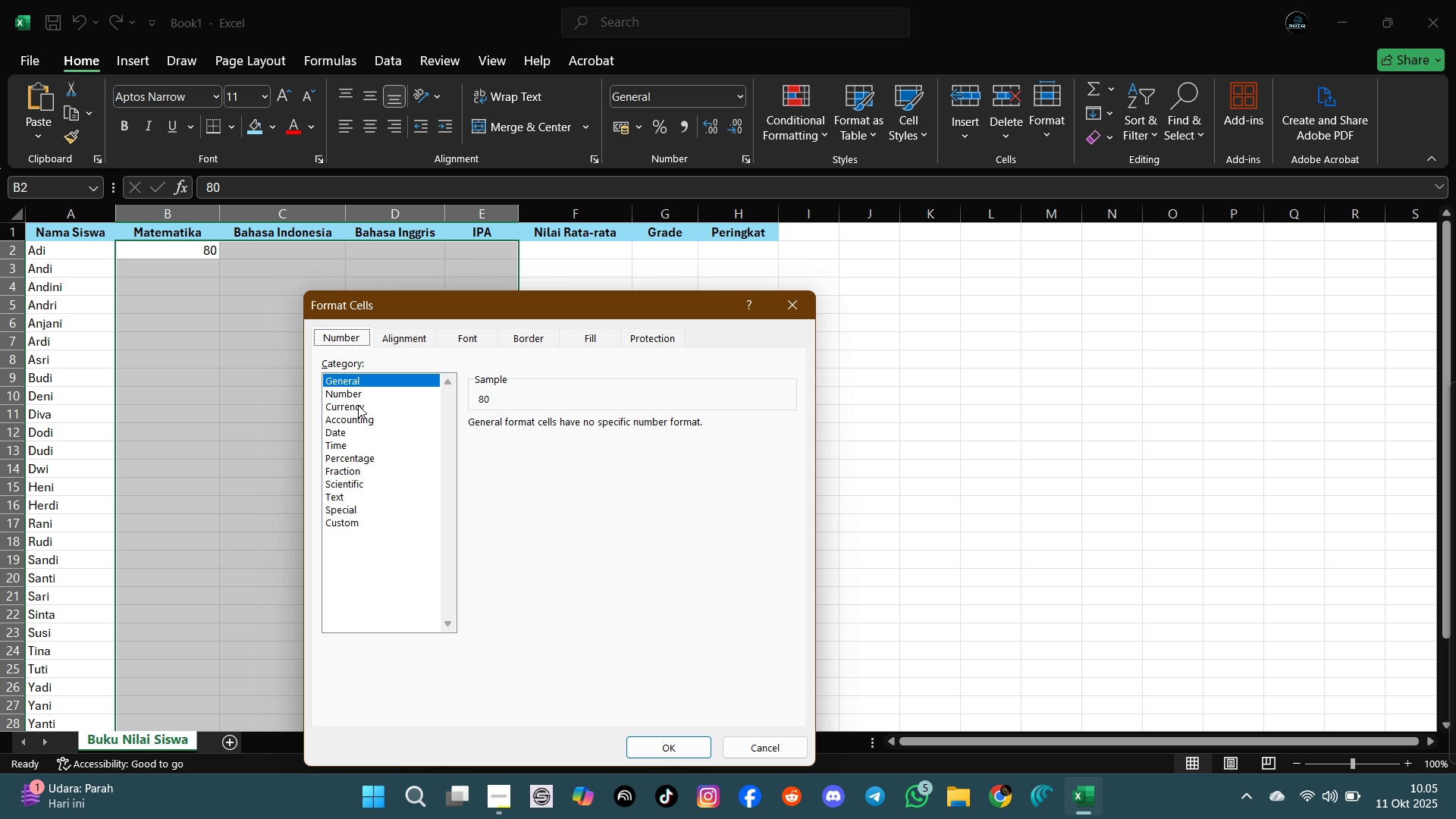 
left_click([350, 389])
 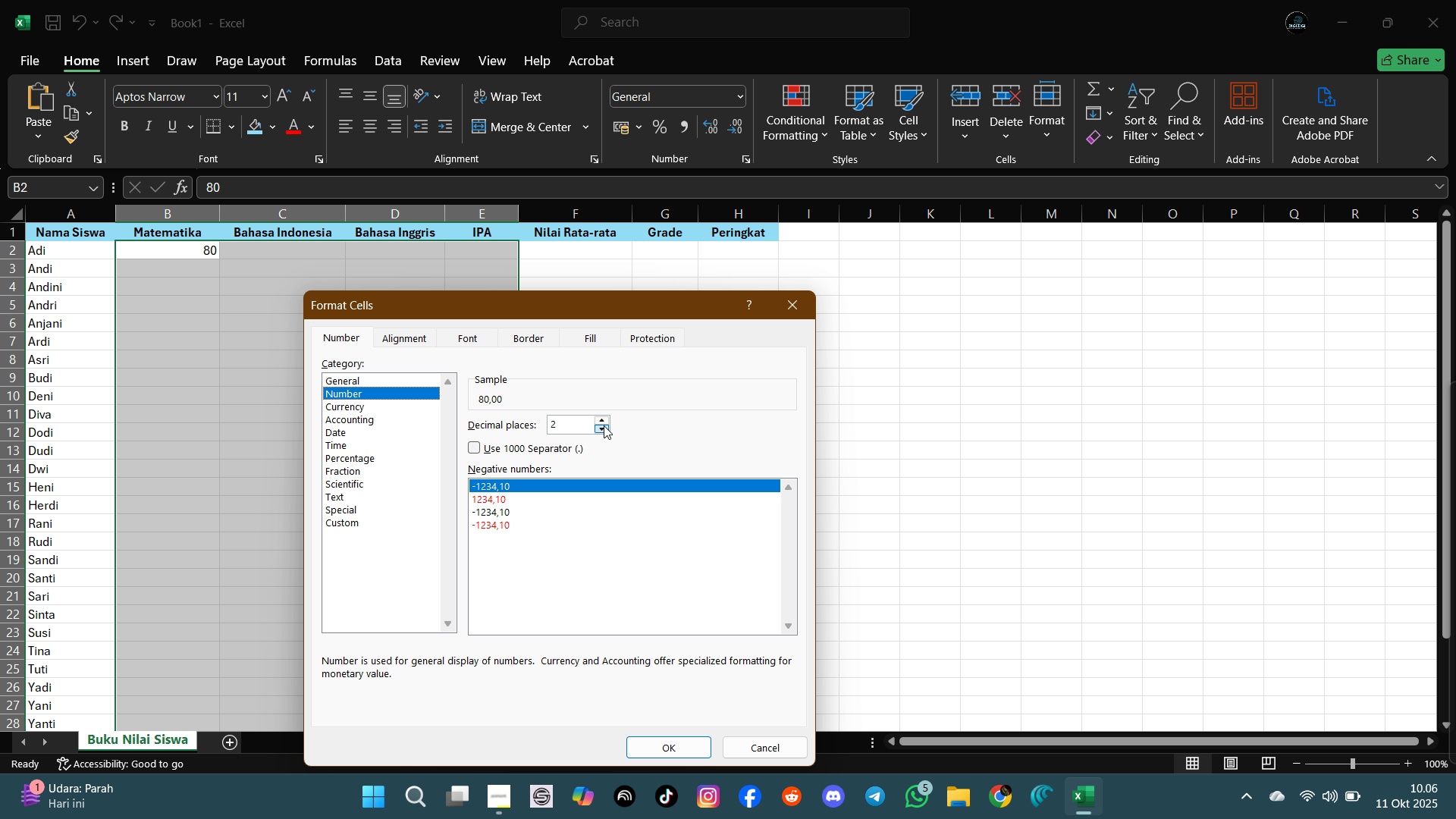 
wait(7.5)
 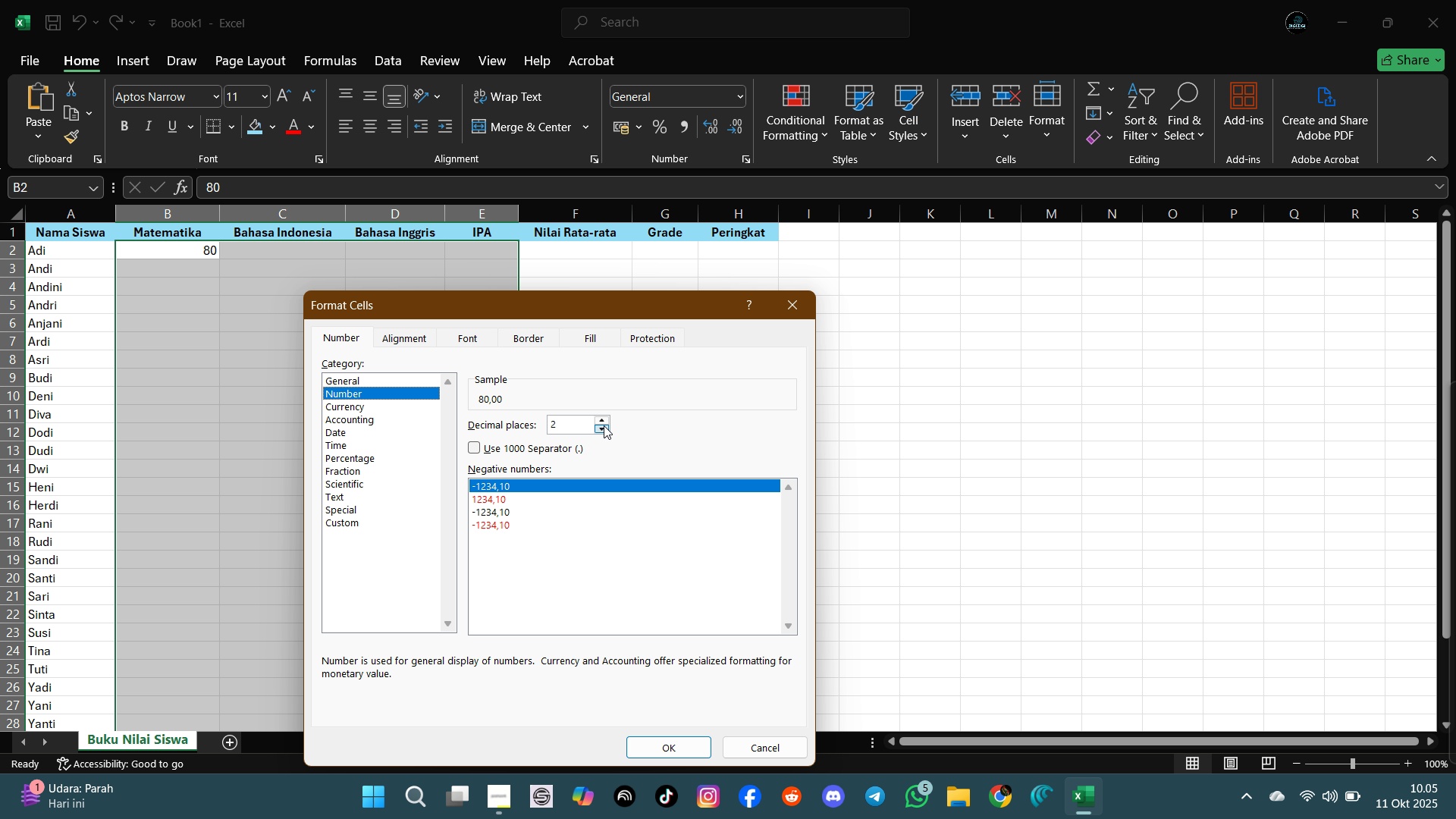 
double_click([604, 425])
 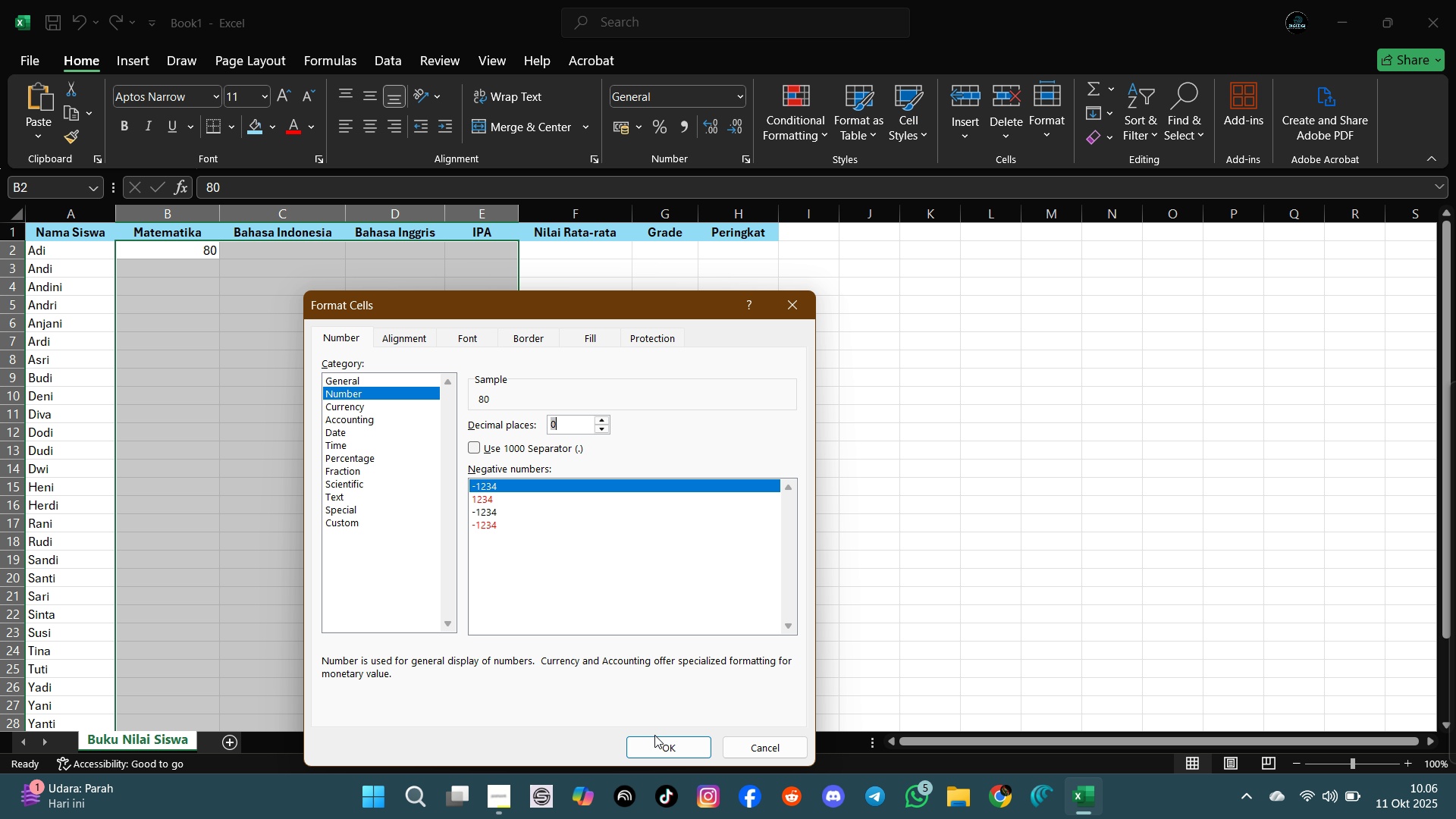 
left_click([668, 757])
 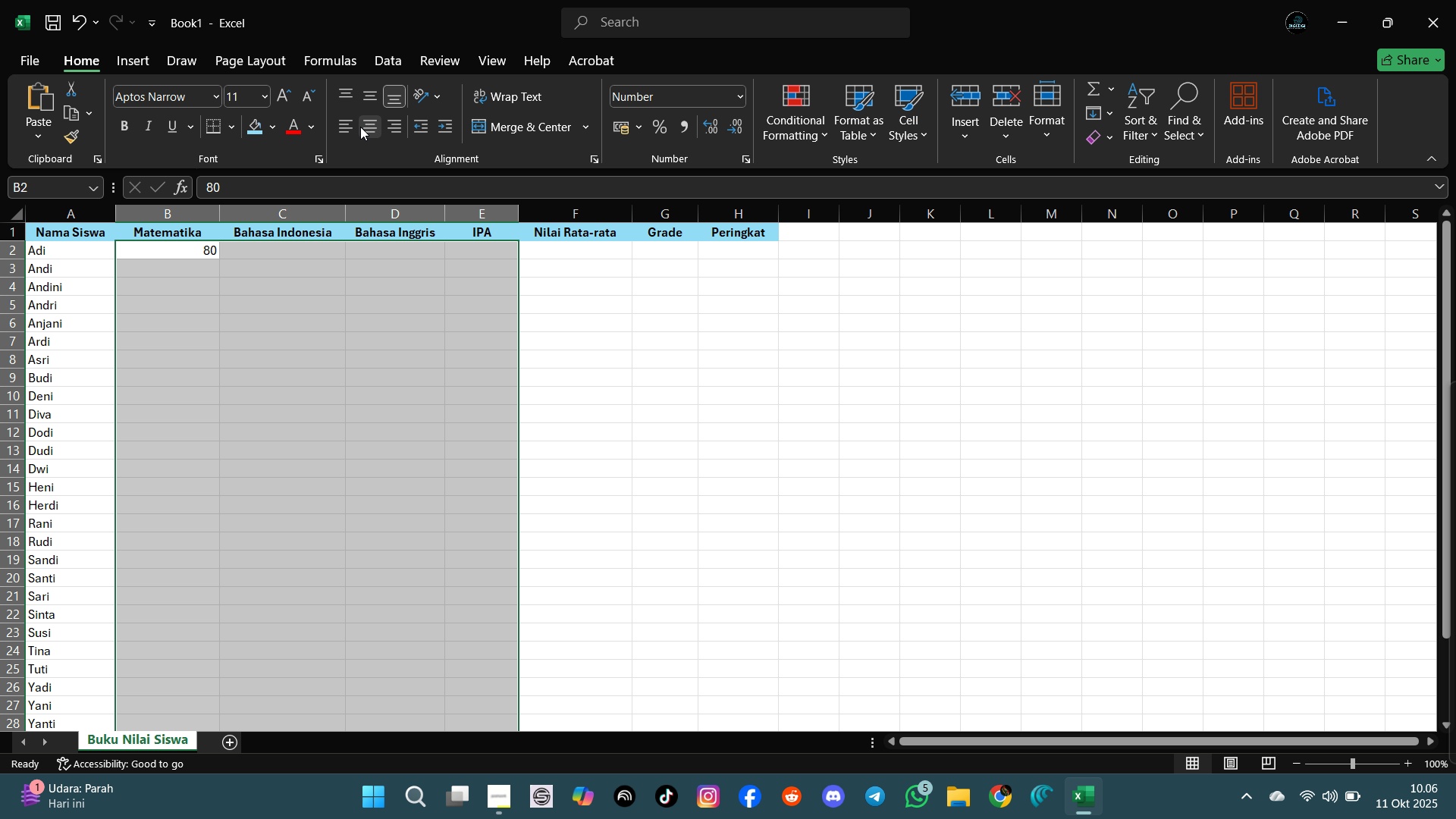 
left_click([364, 126])
 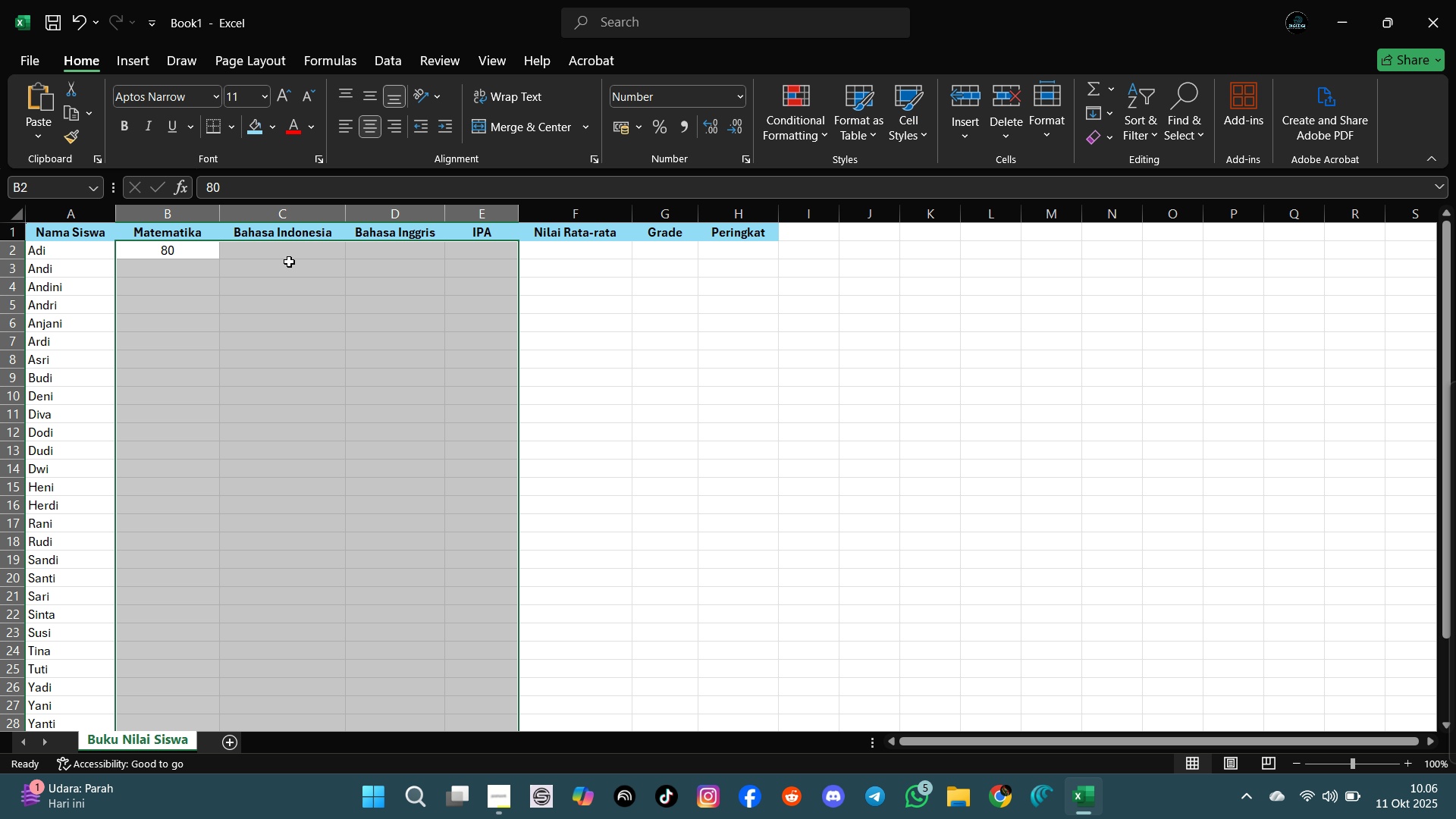 
left_click([291, 239])
 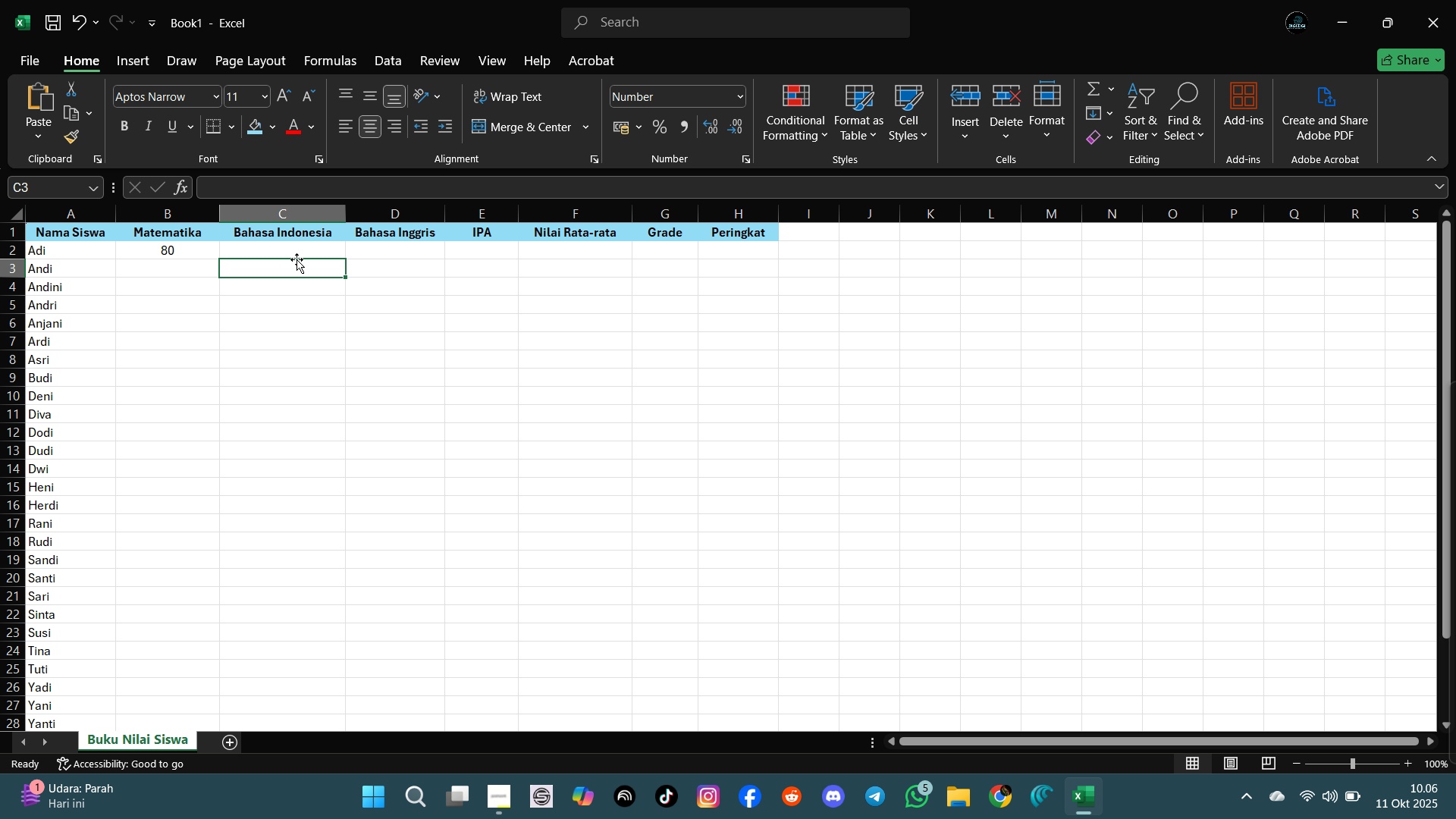 
left_click([297, 259])
 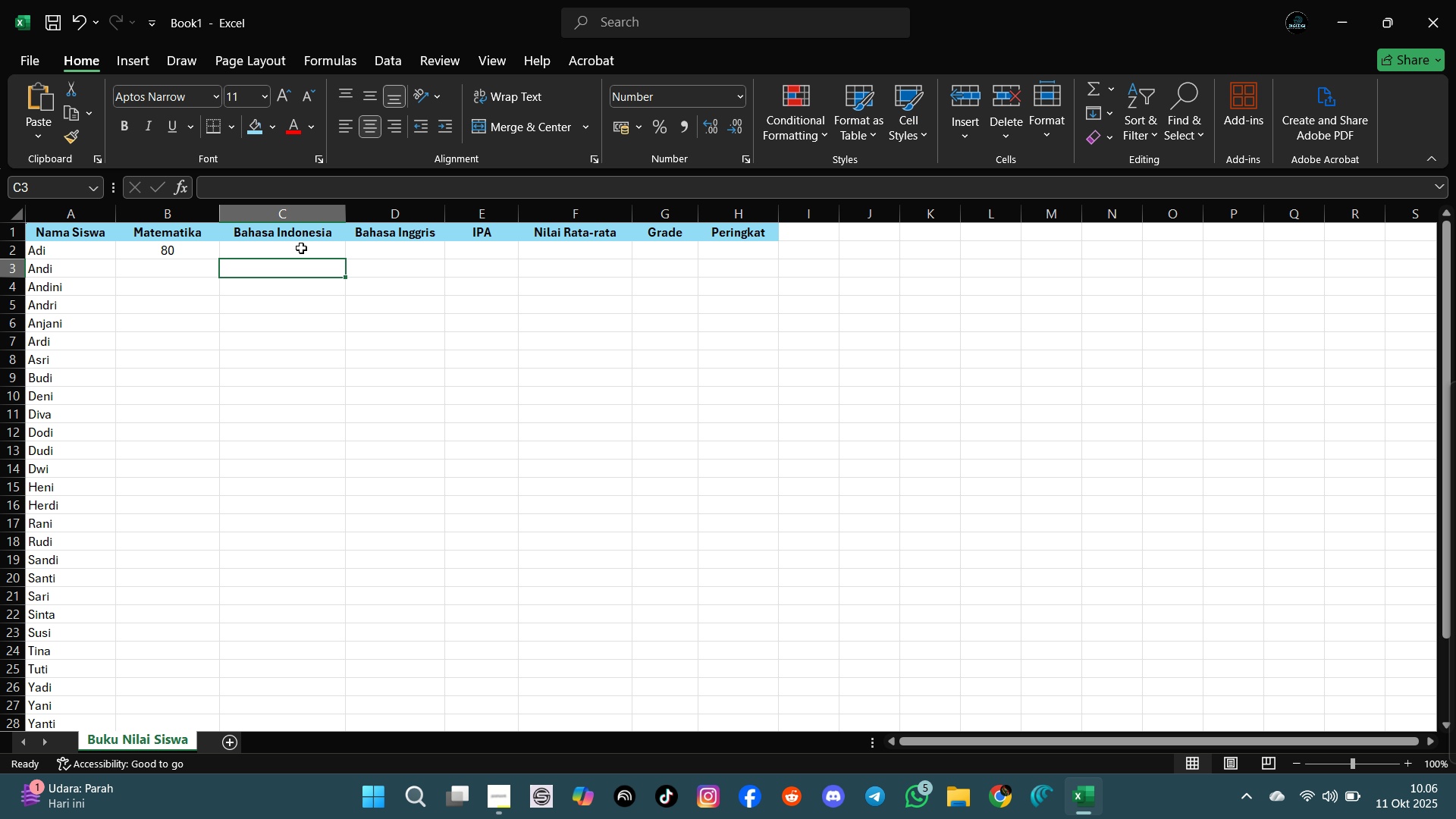 
left_click([301, 248])
 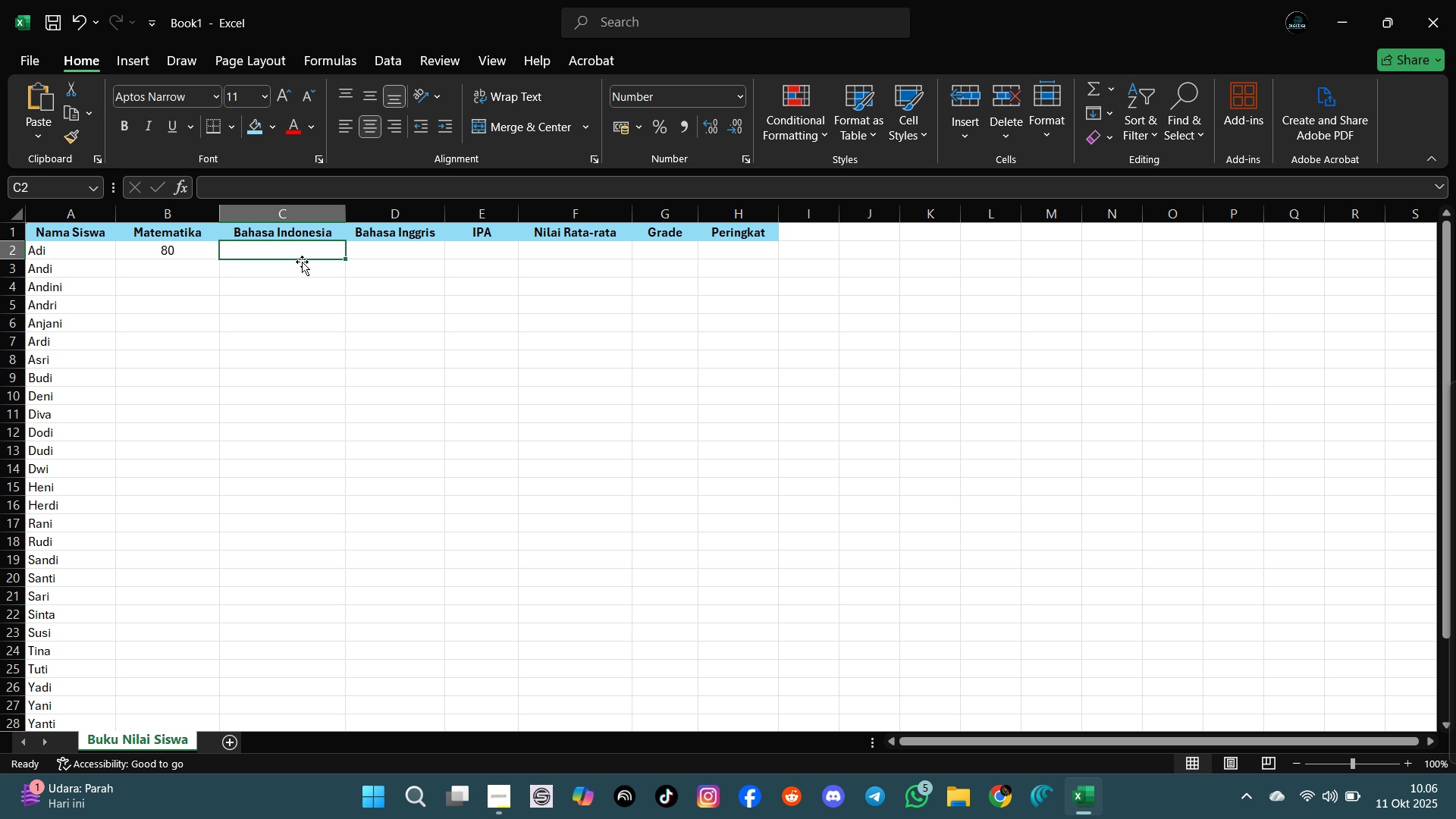 
type(82)
key(Tab)
type(83)
key(Tab)
type(85)
key(Tab)
 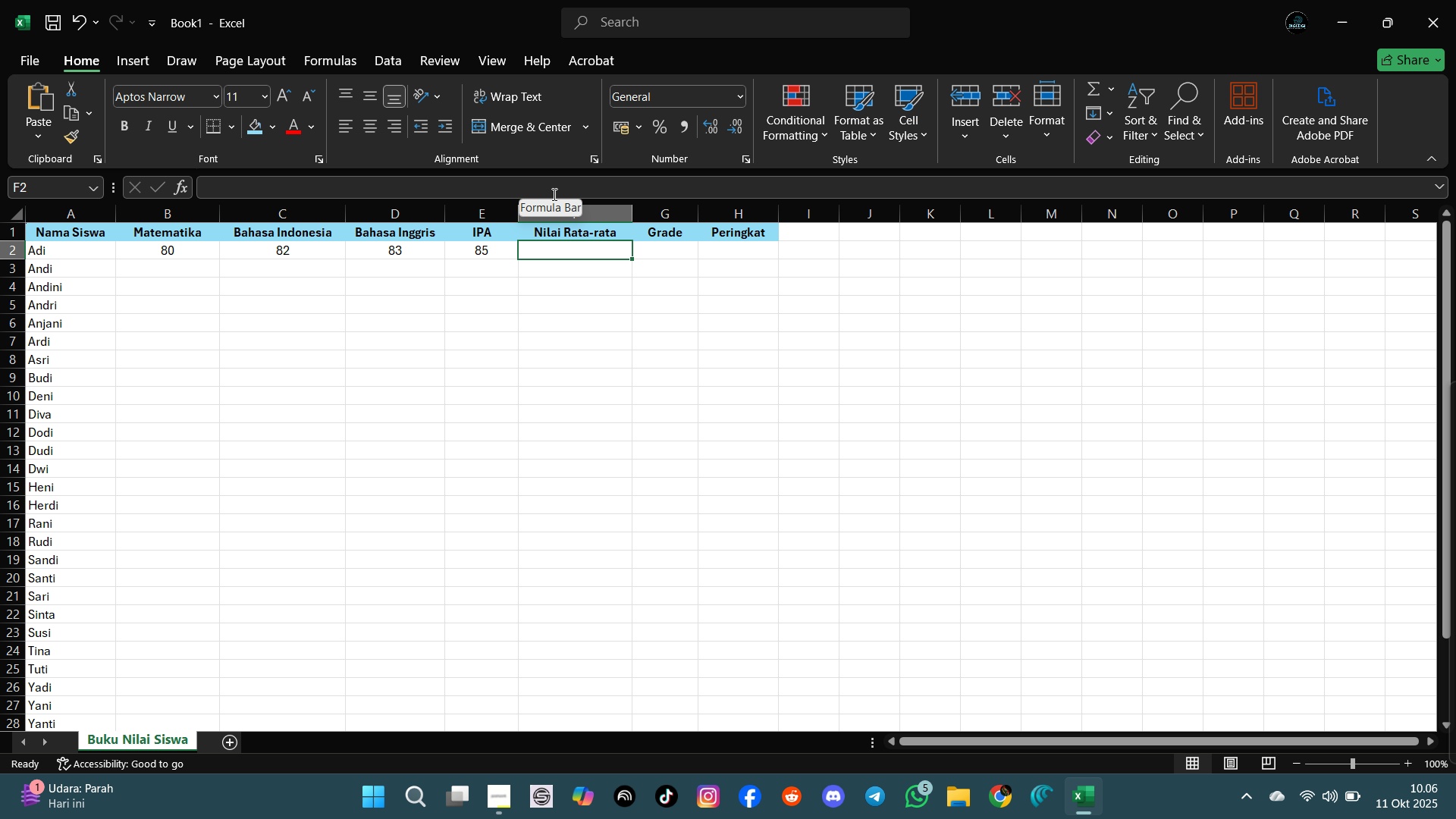 
wait(5.83)
 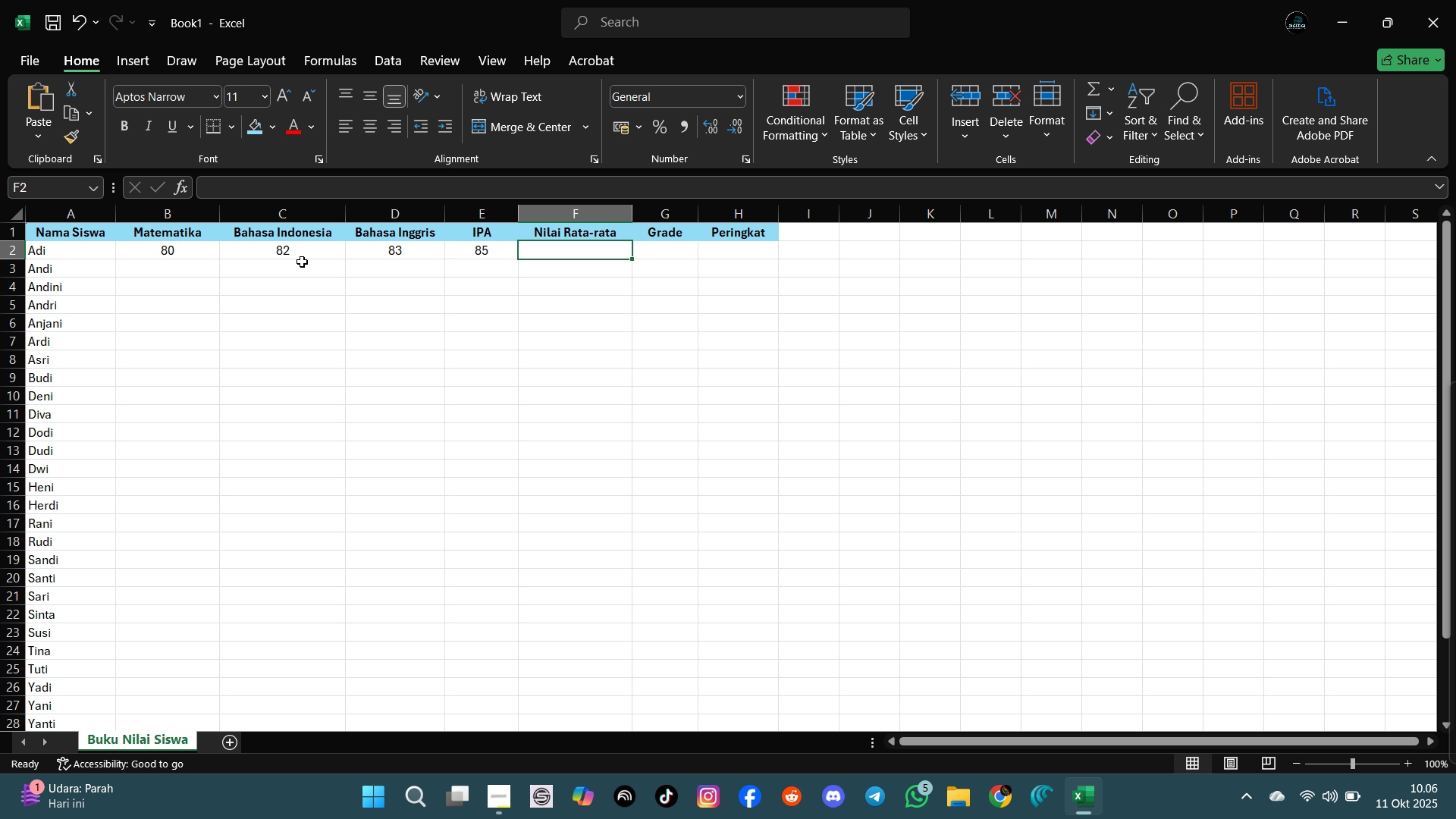 
right_click([534, 209])
 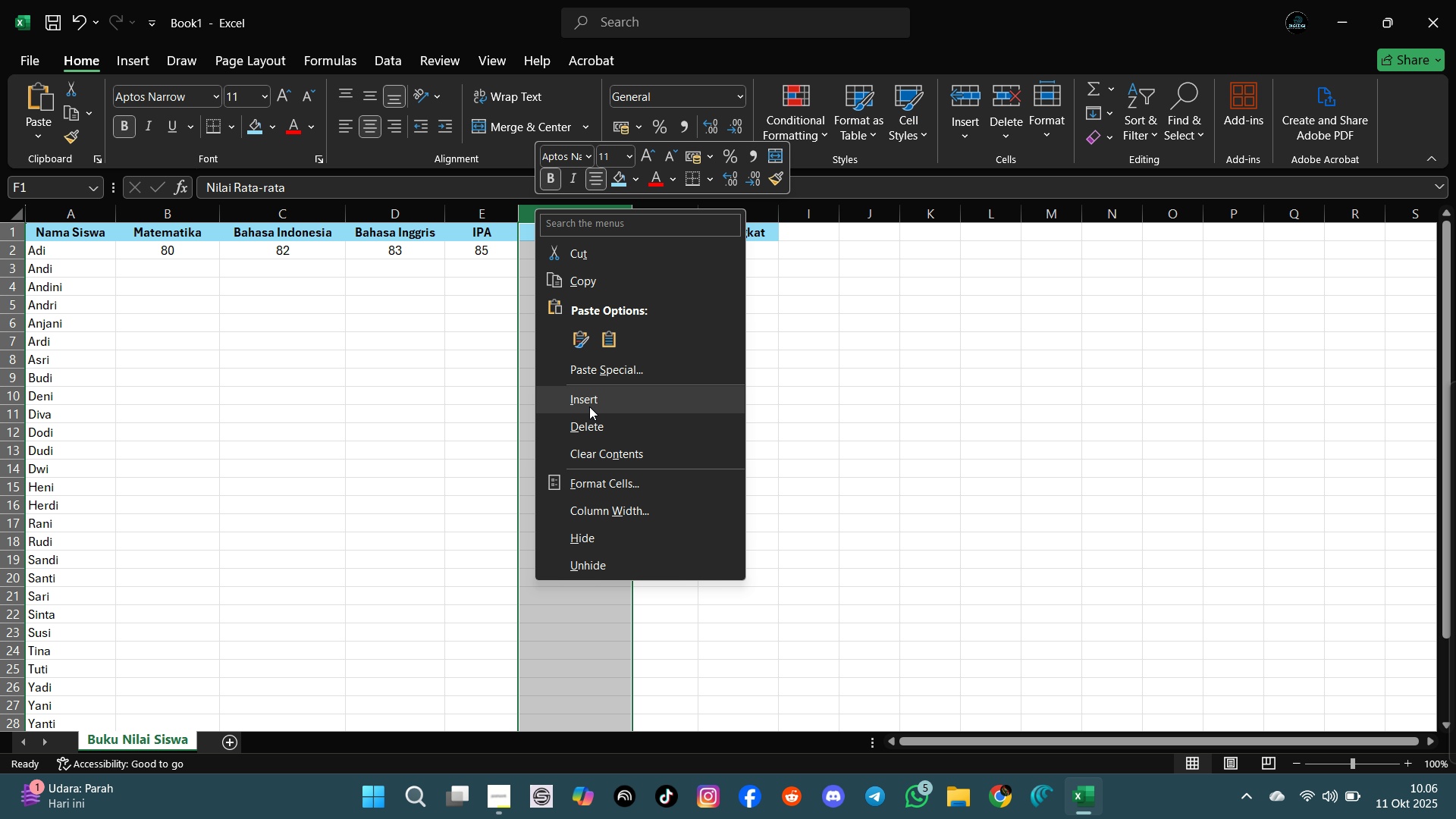 
left_click([588, 403])
 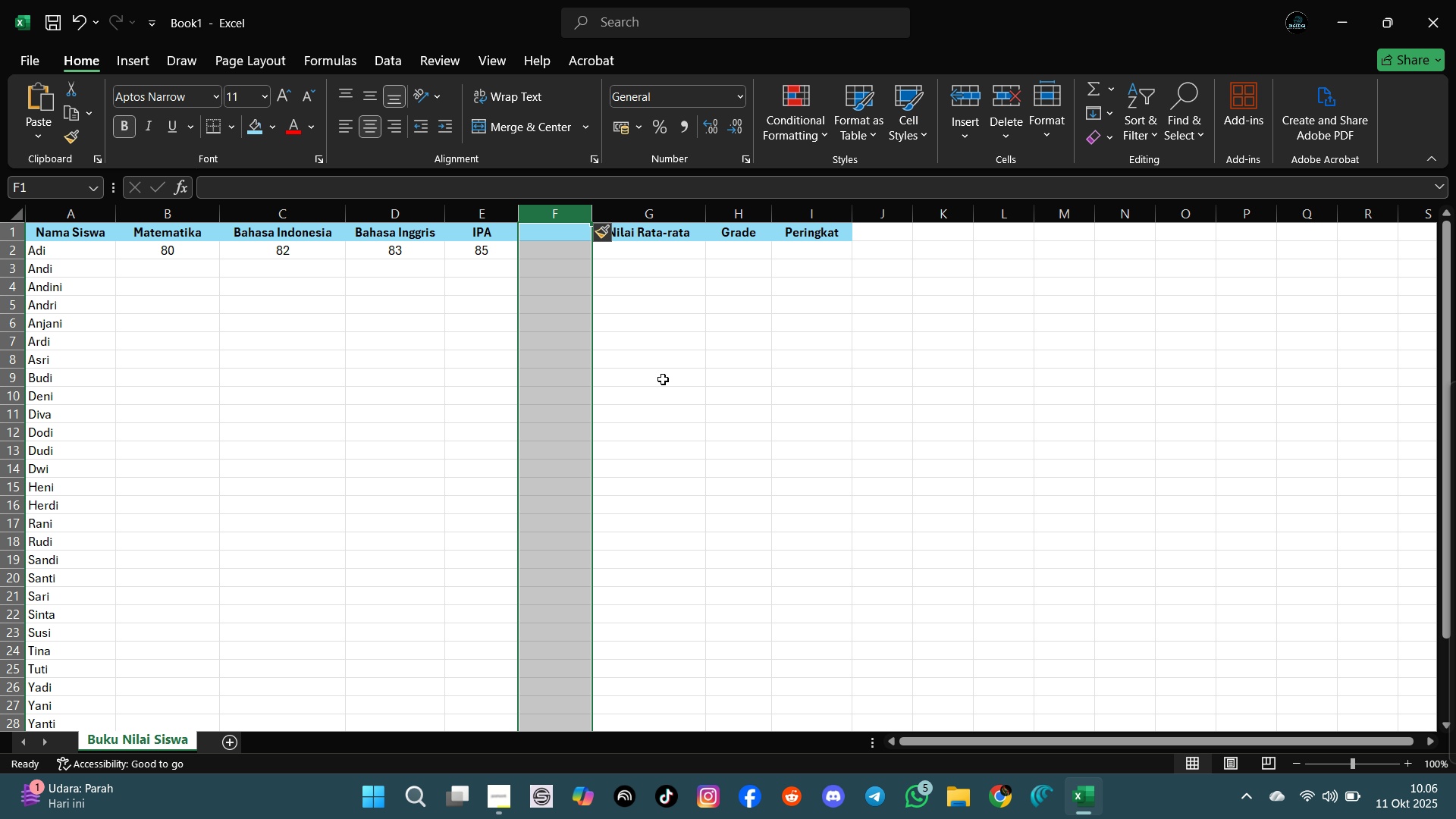 
left_click([672, 367])
 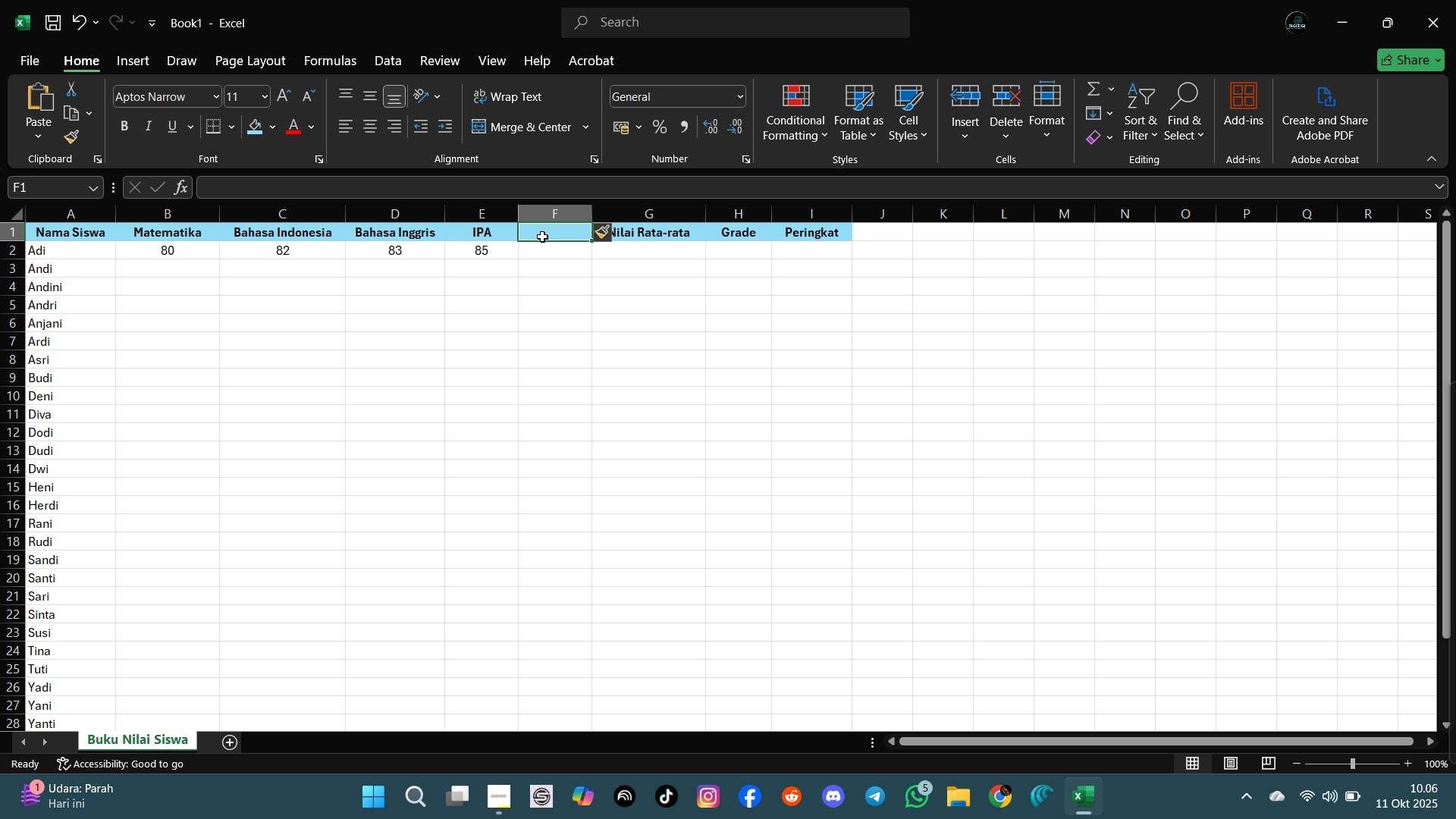 
left_click([542, 237])
 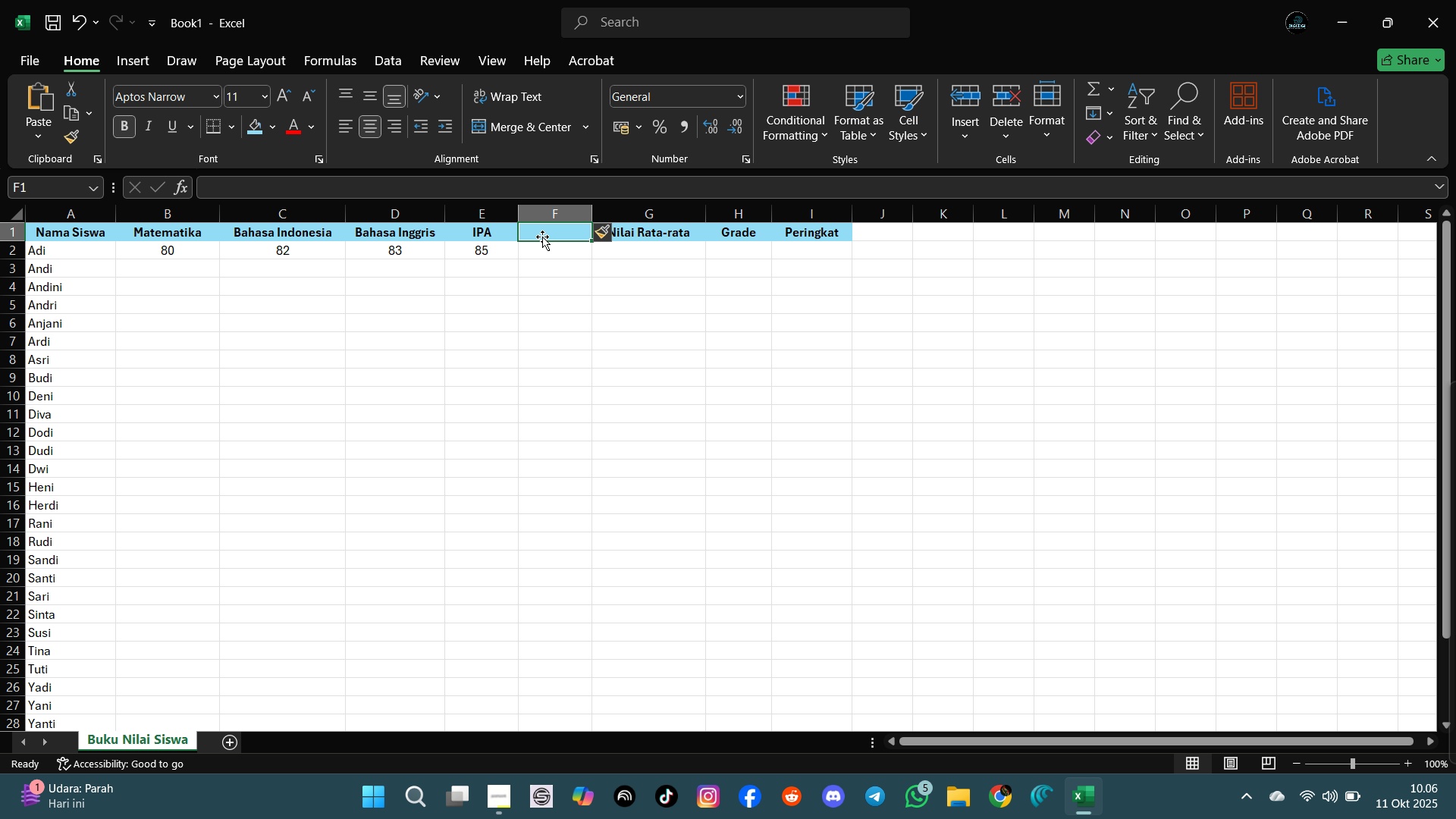 
type(IPS)
 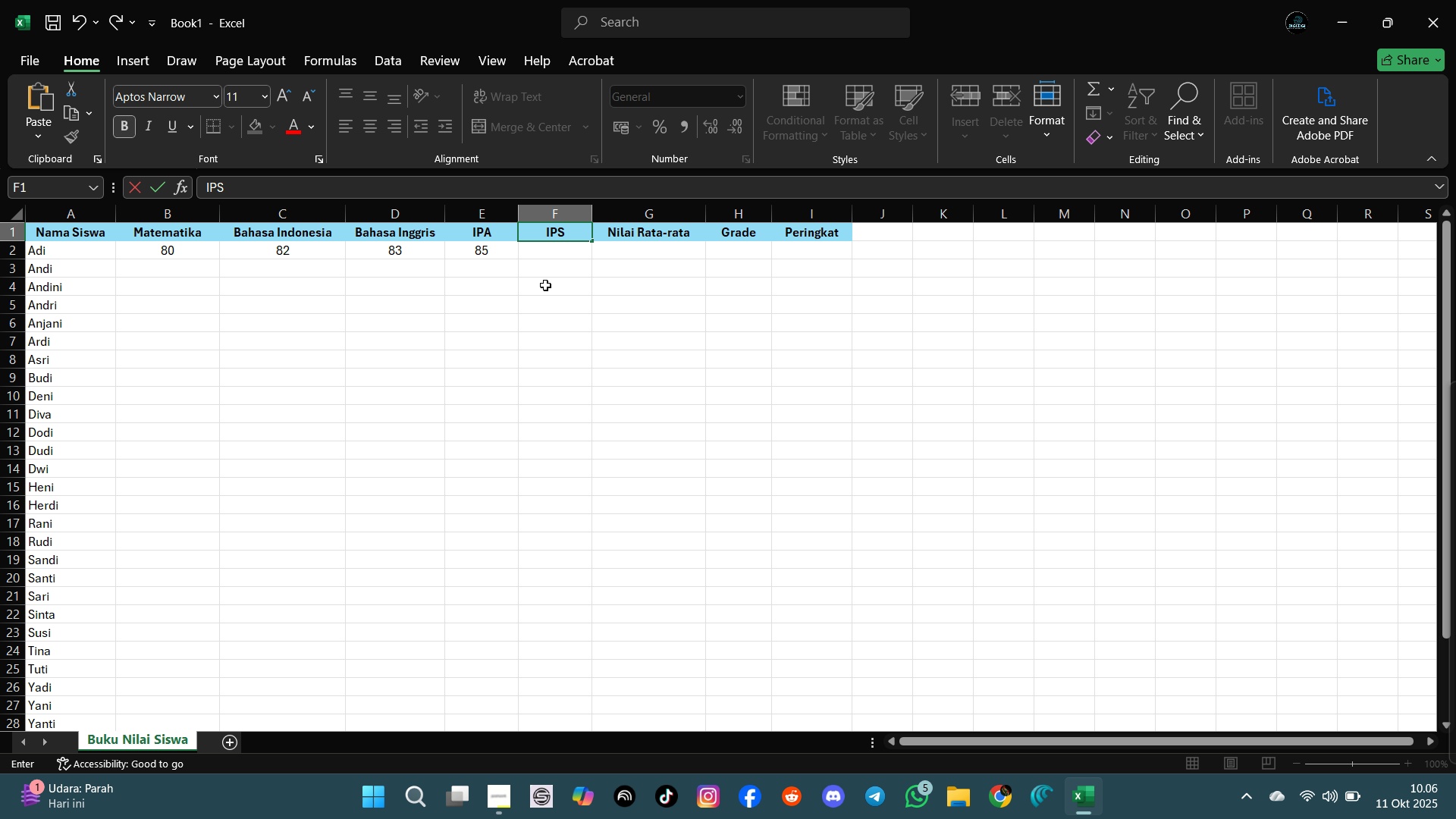 
left_click([545, 285])
 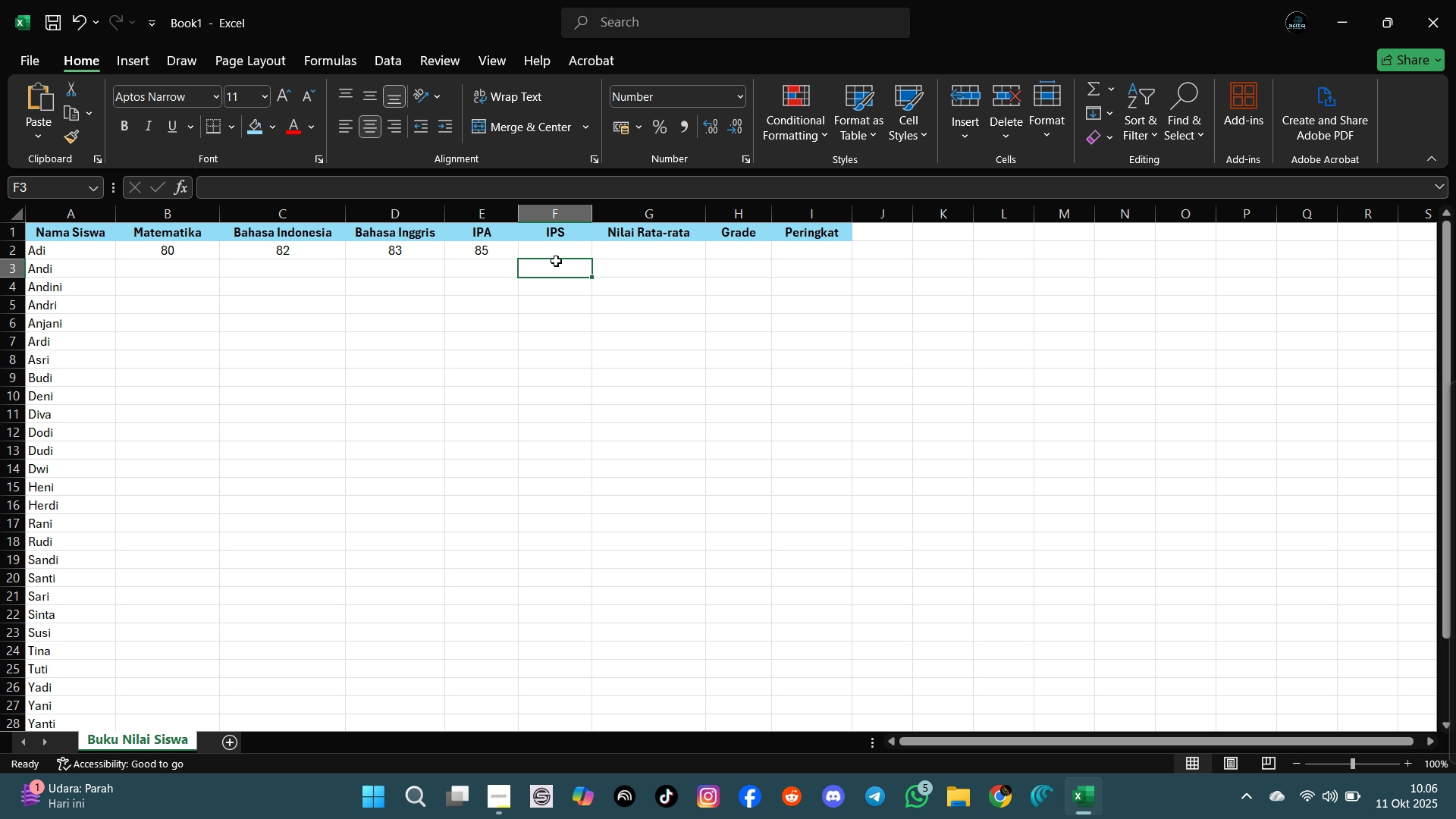 
left_click([556, 261])
 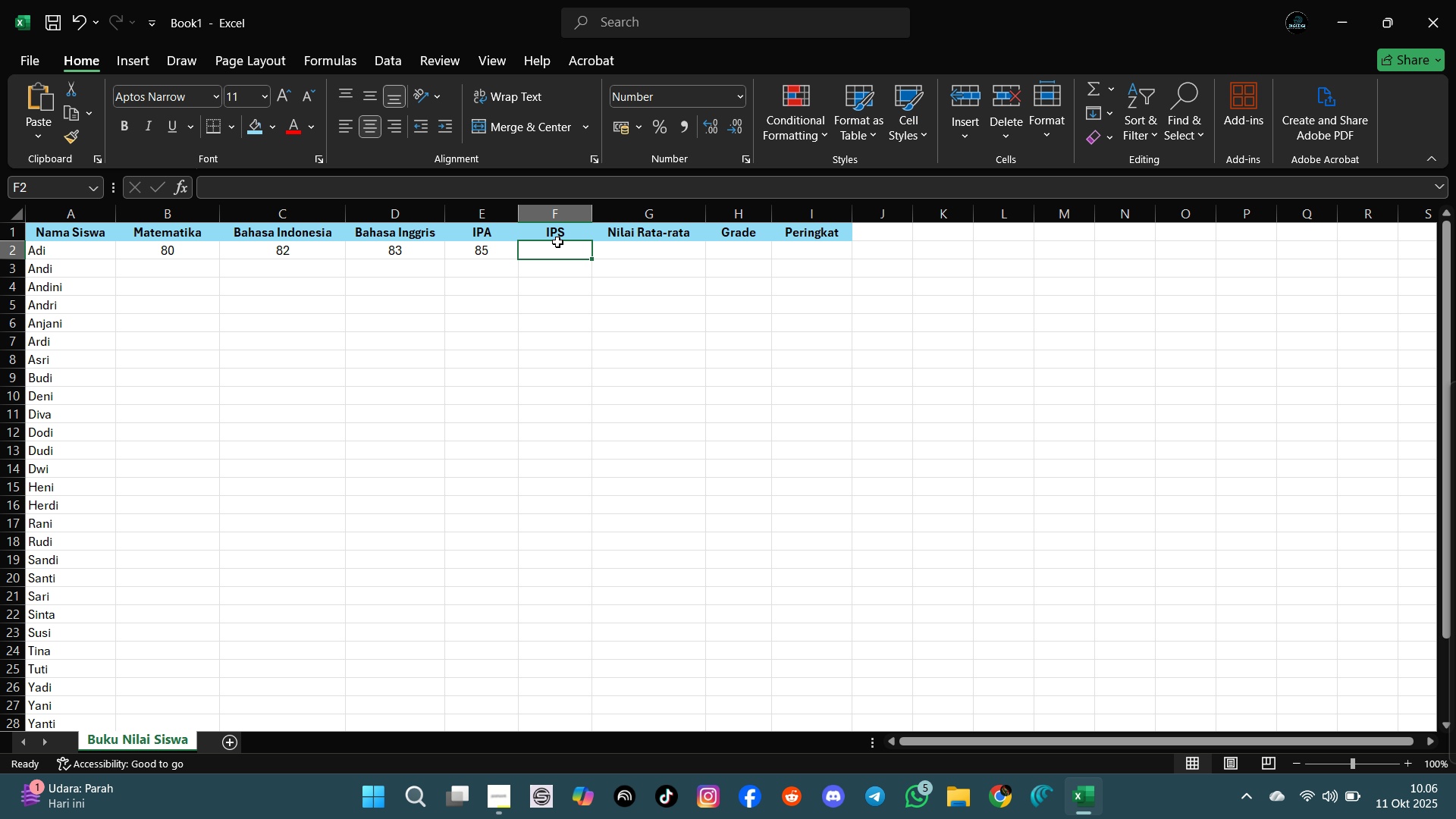 
left_click([557, 242])
 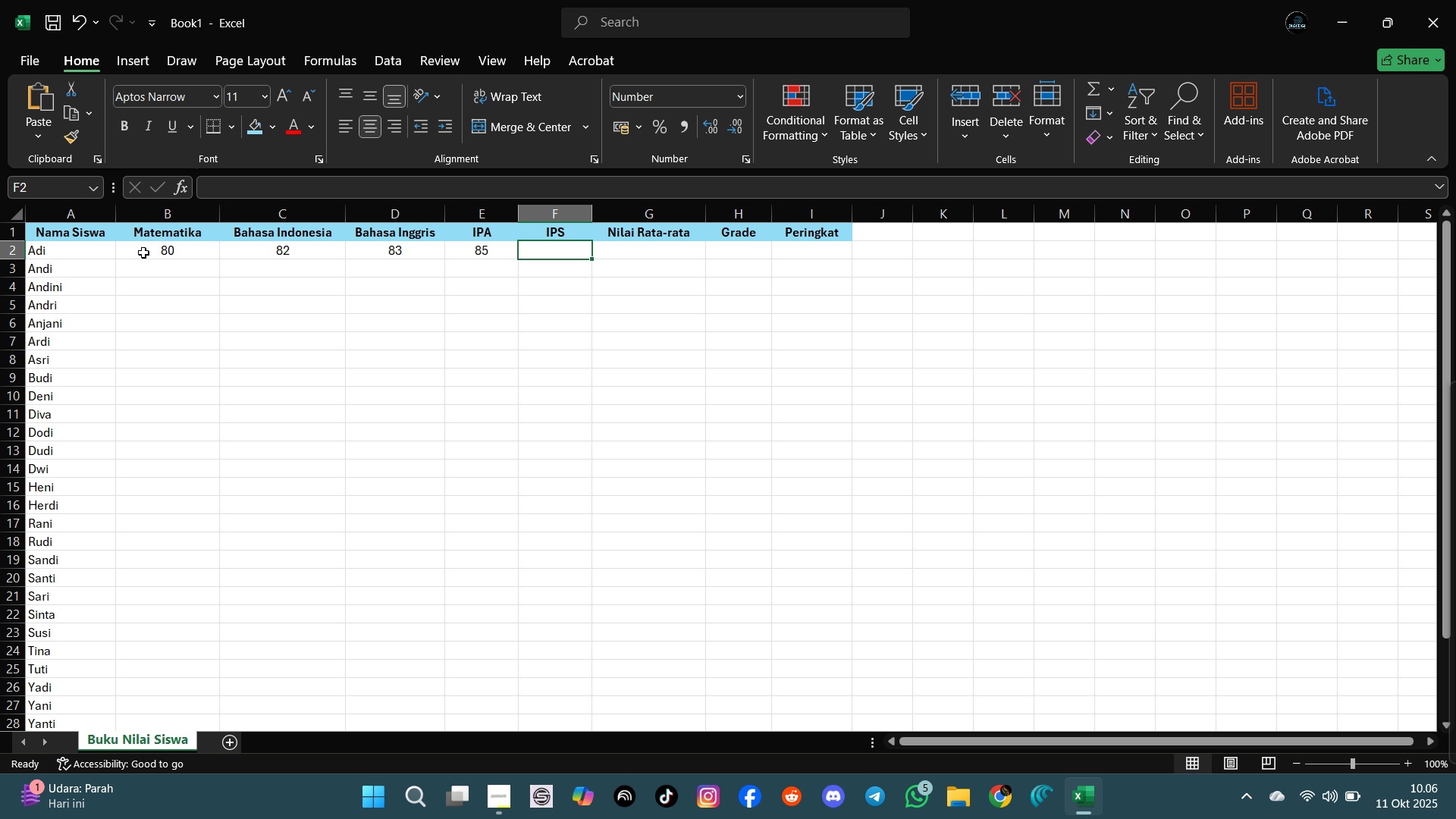 
left_click_drag(start_coordinate=[143, 253], to_coordinate=[576, 684])
 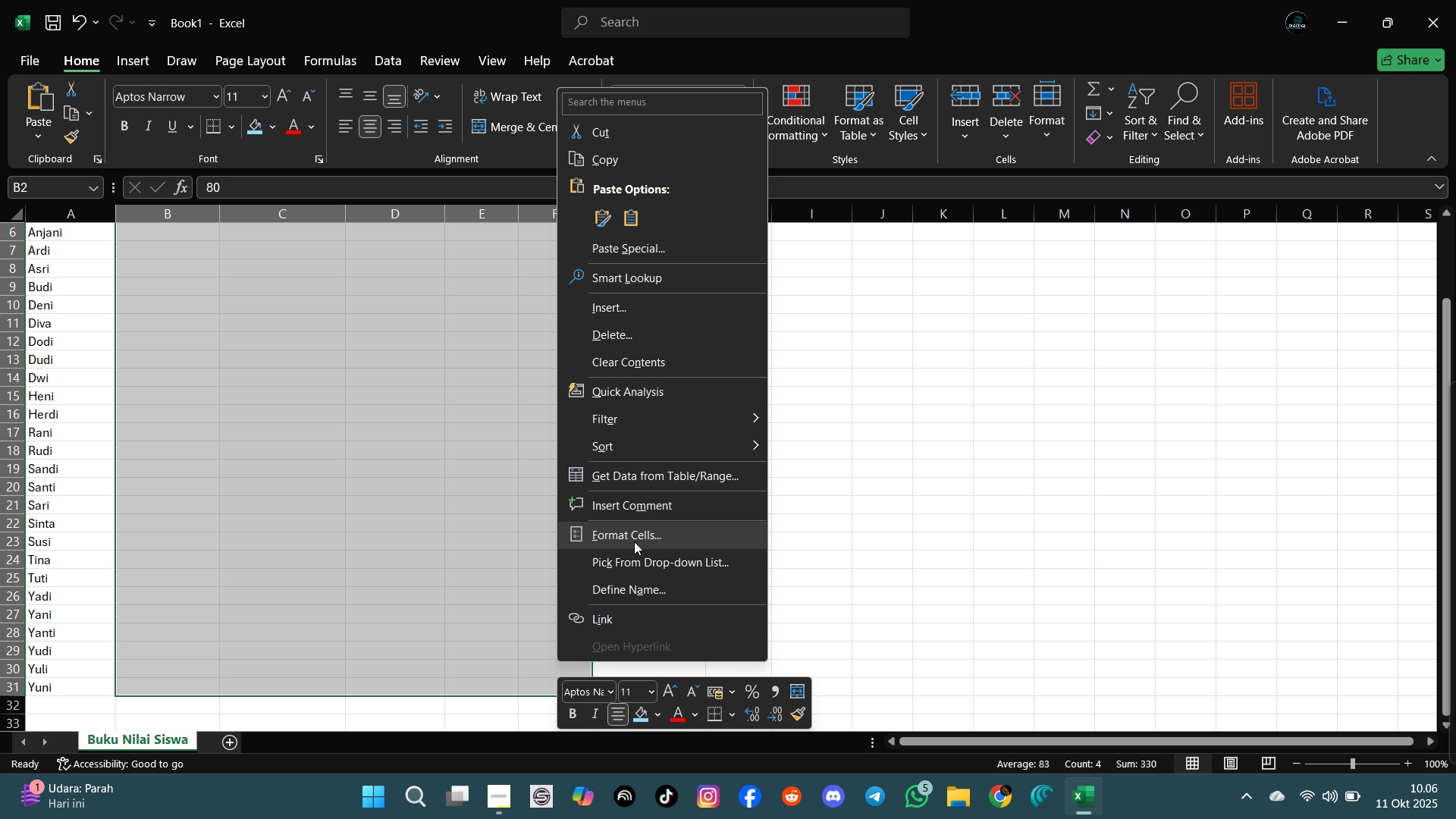 
left_click([637, 535])
 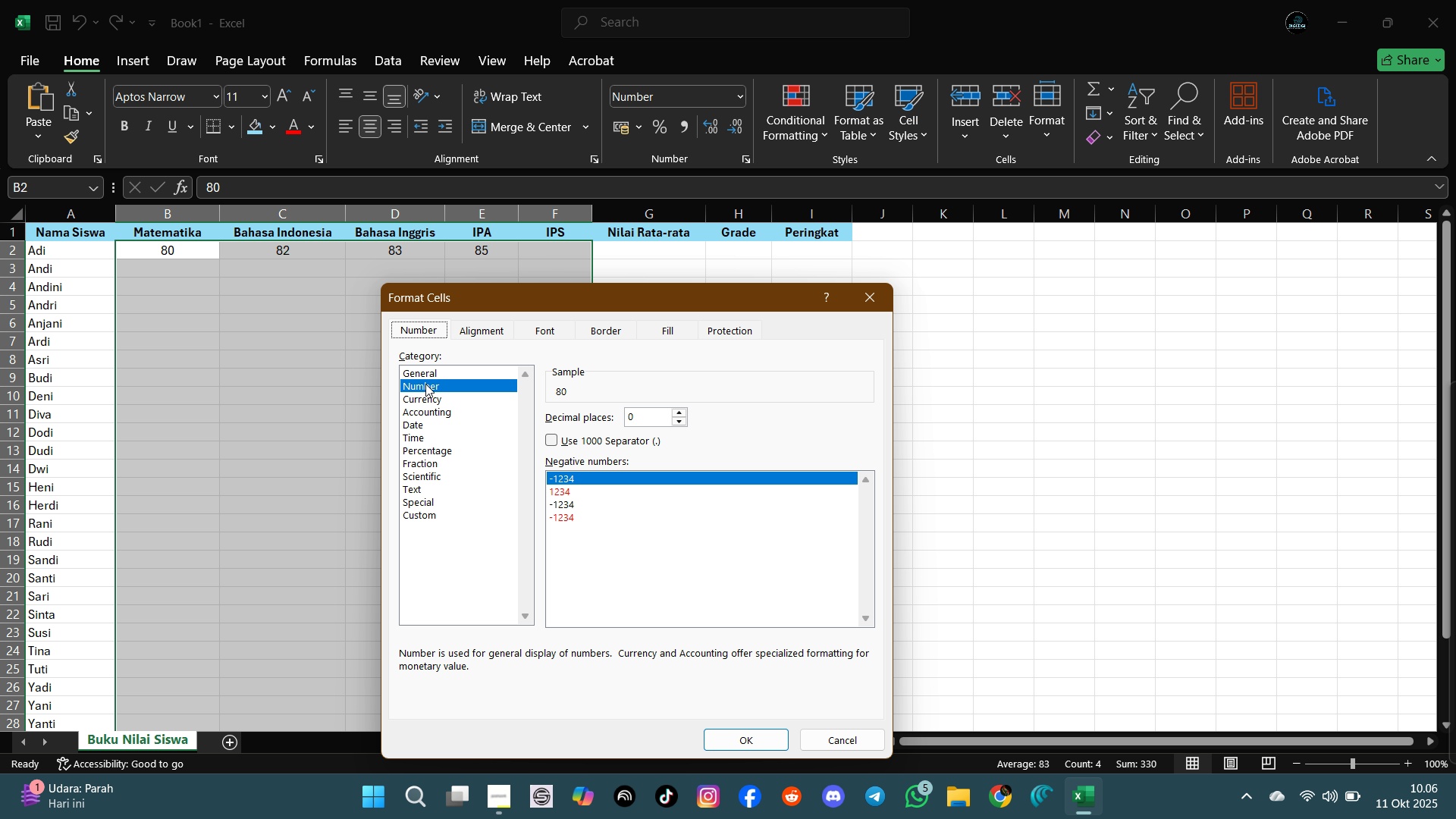 
left_click([429, 384])
 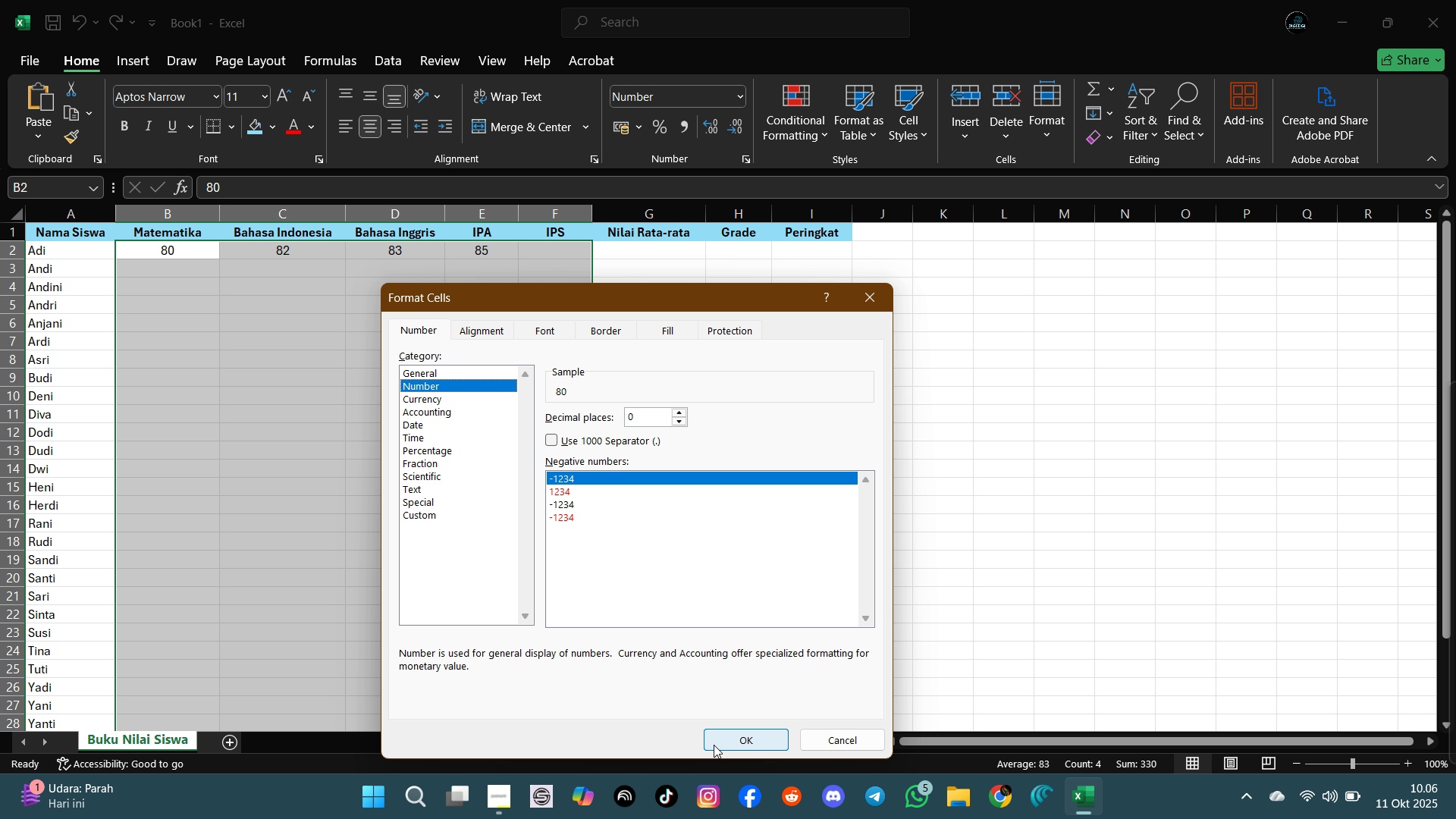 
left_click([714, 742])
 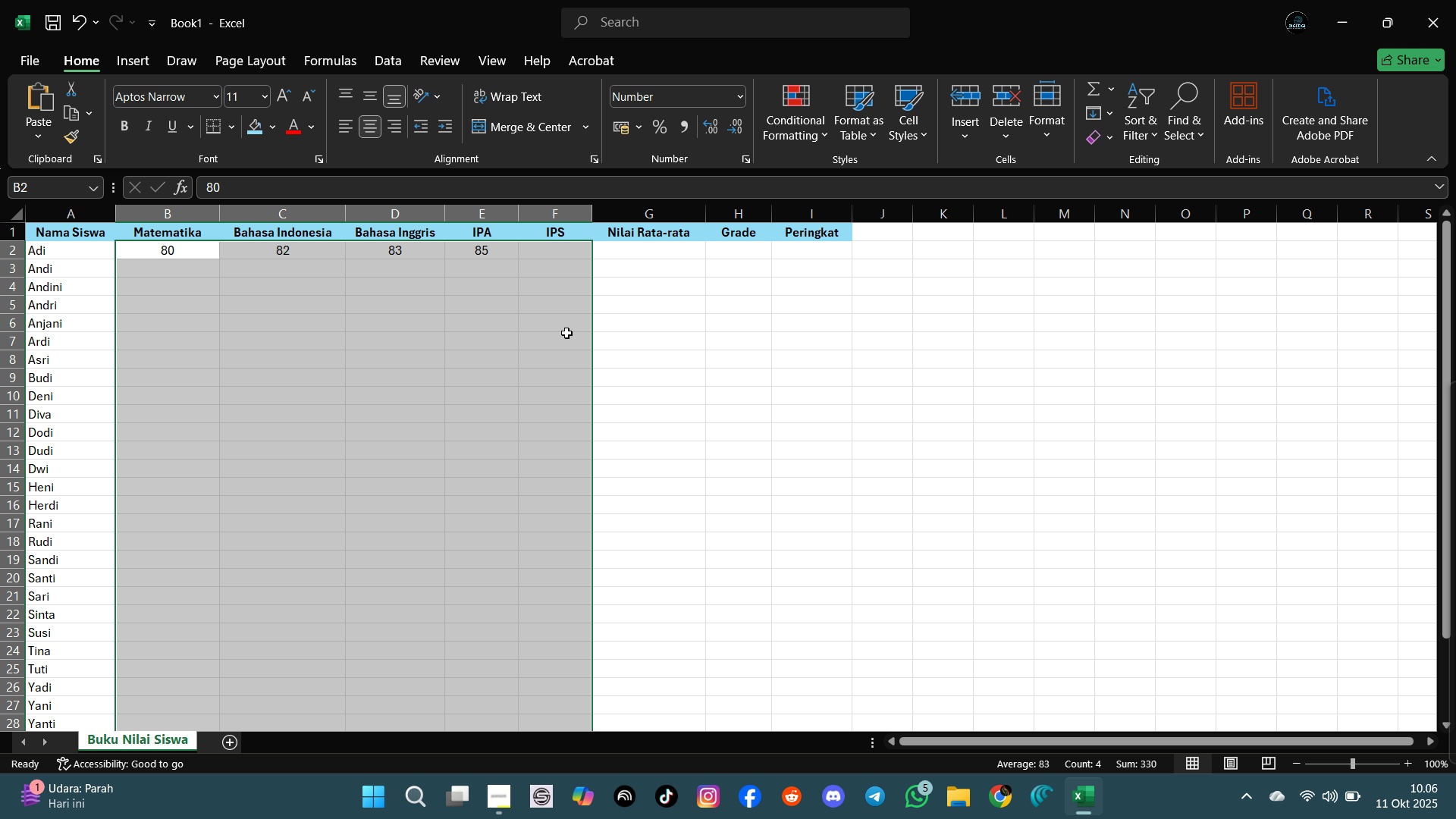 
left_click([566, 333])
 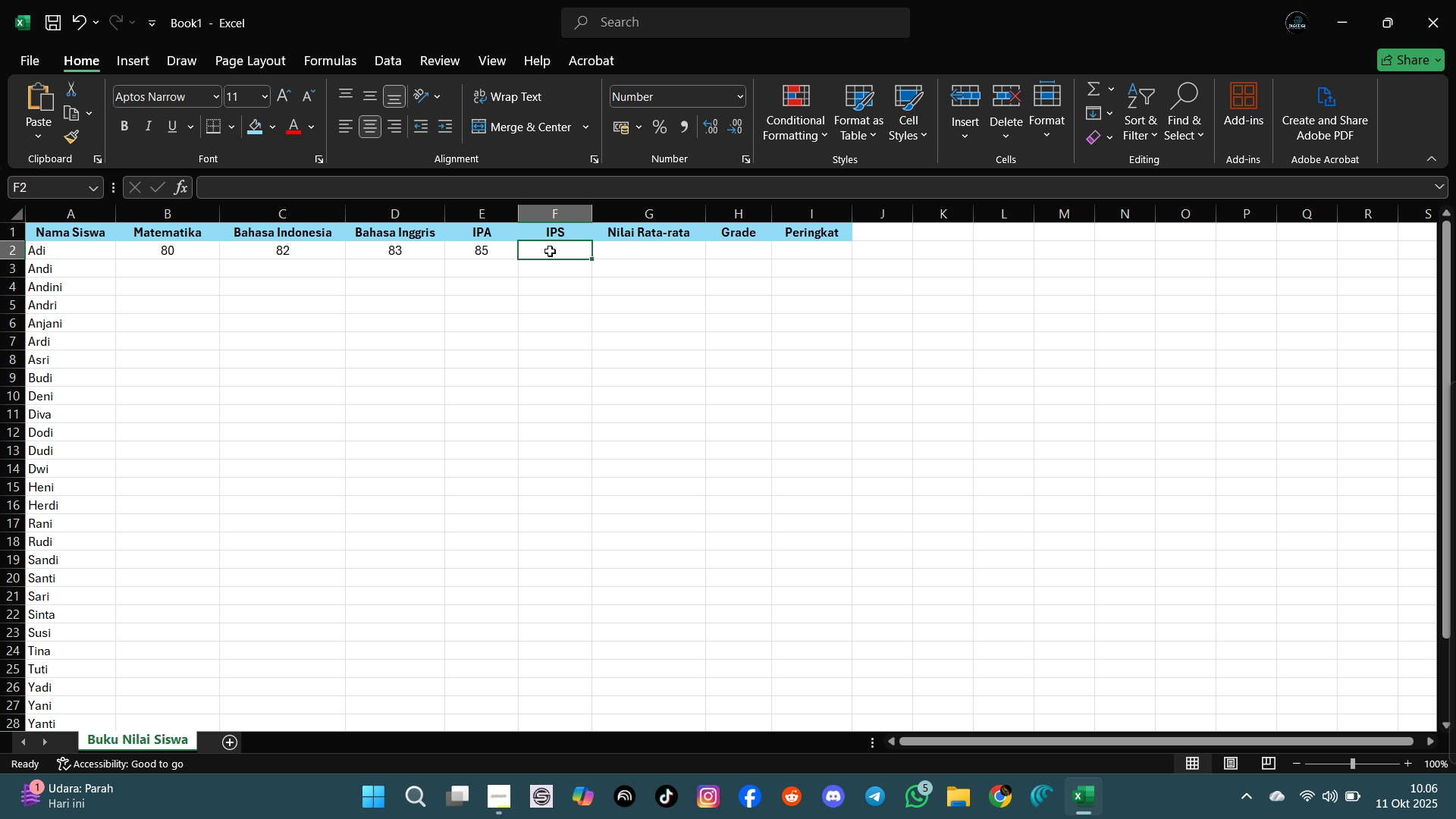 
left_click([550, 251])
 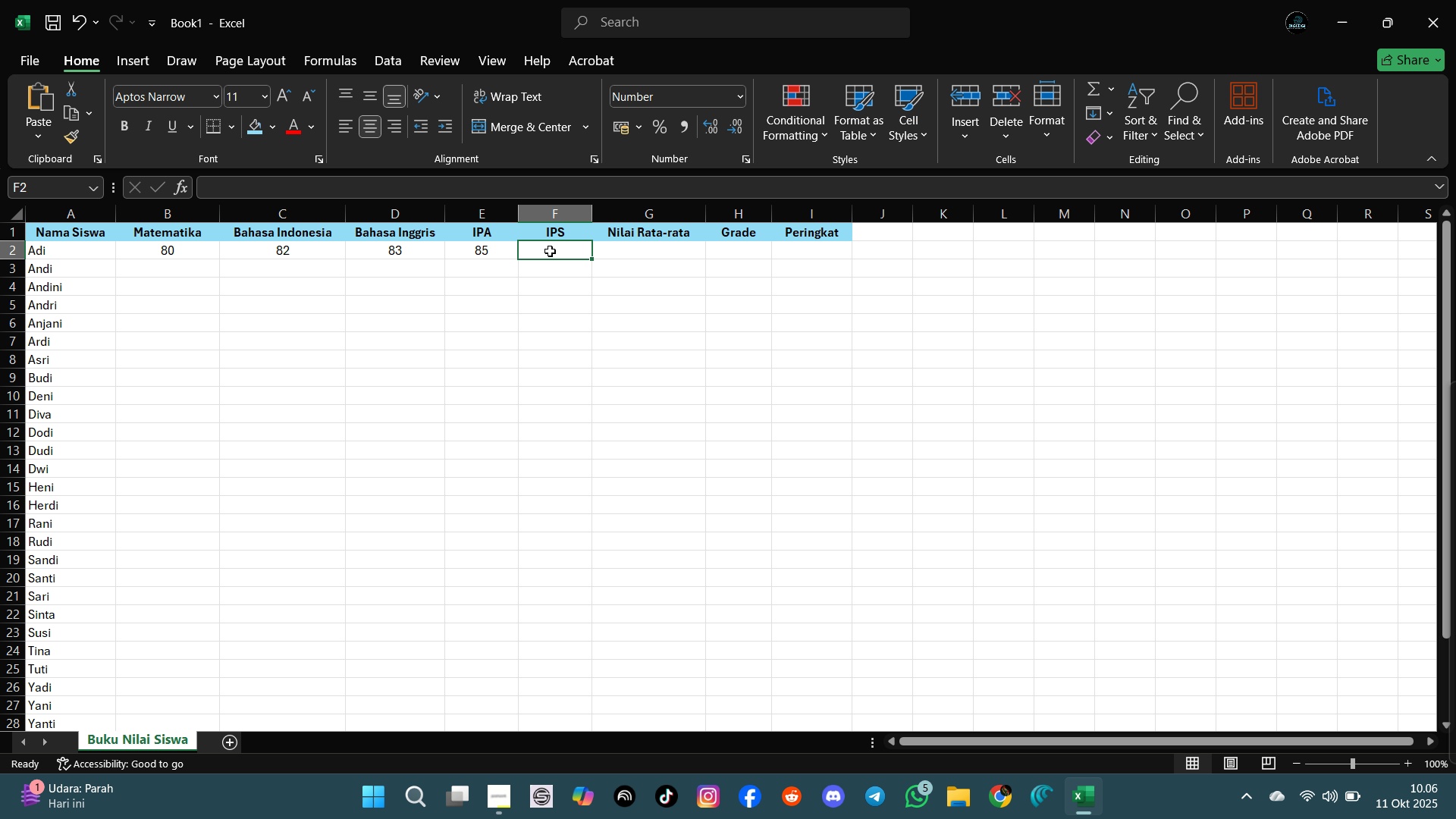 
type(90)
 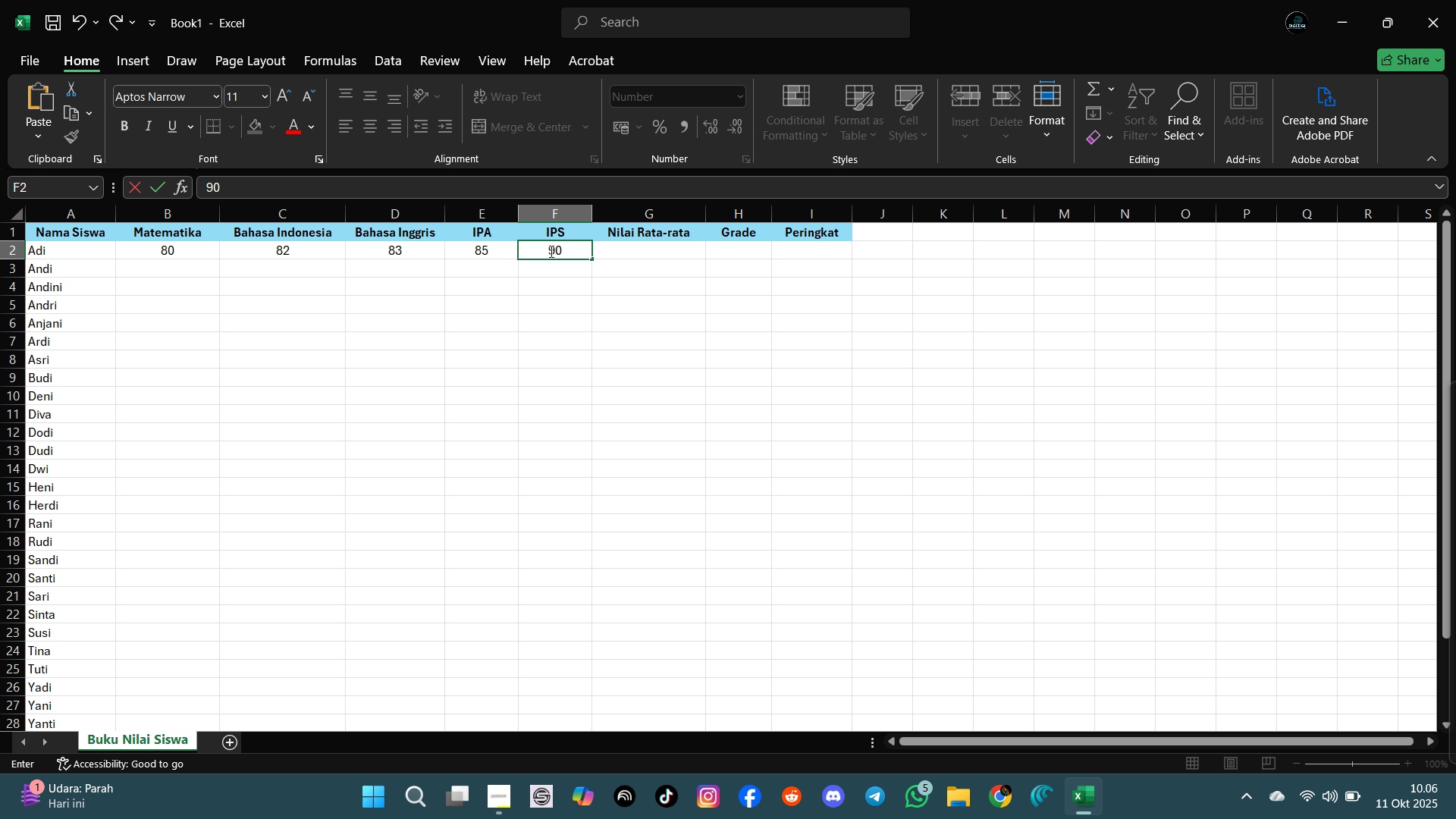 
key(Enter)
 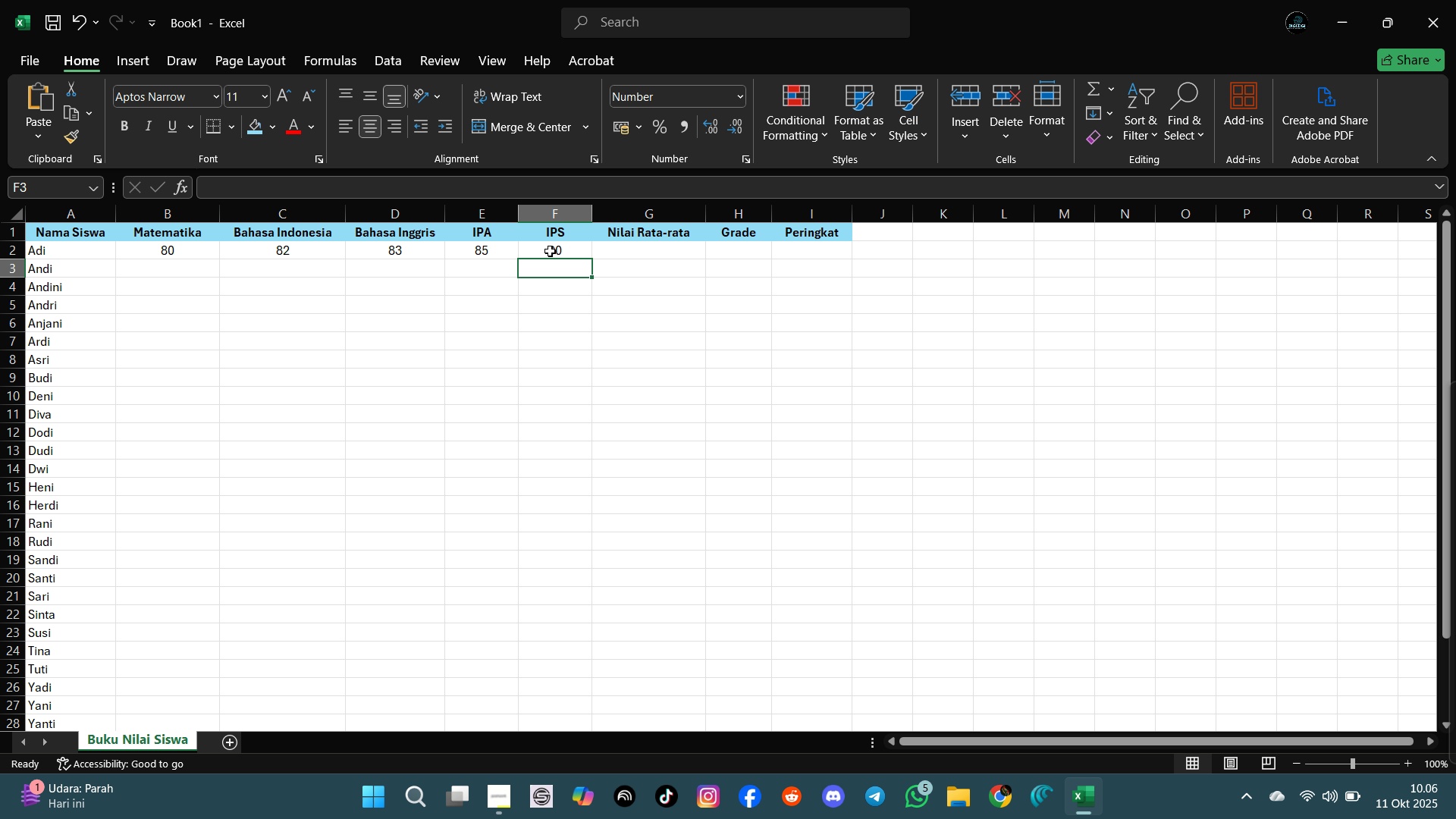 
key(ArrowLeft)
 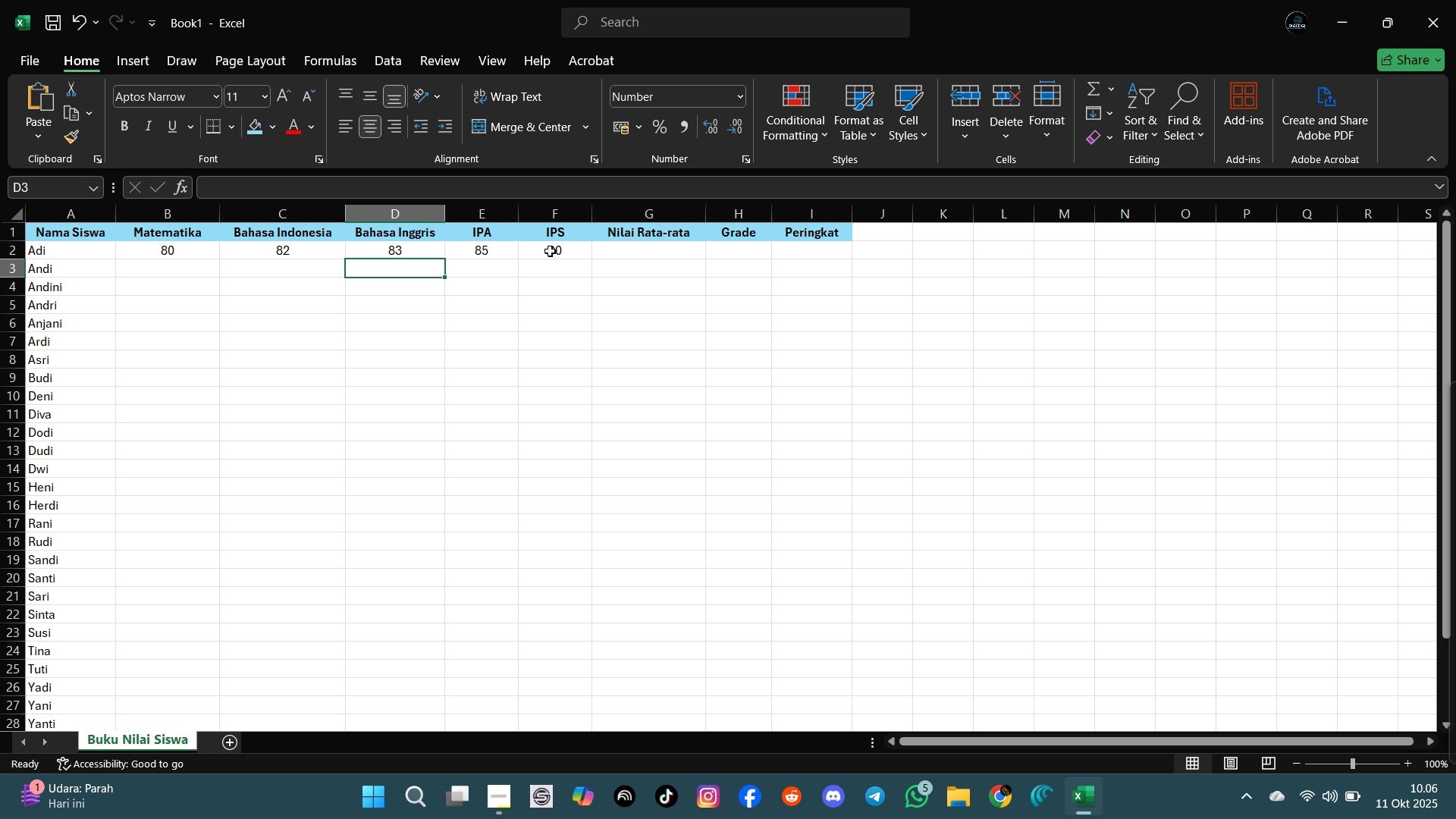 
key(ArrowLeft)
 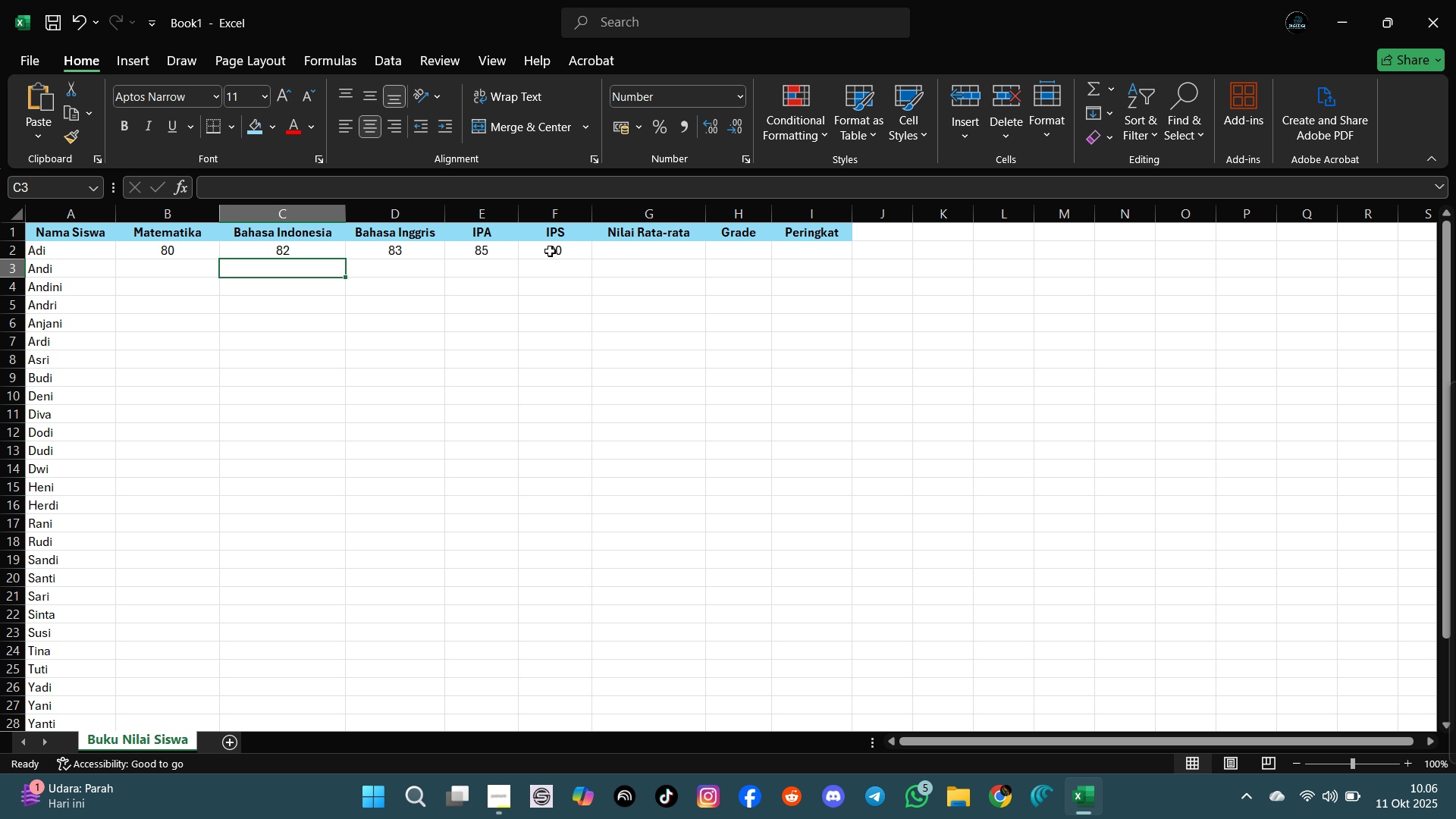 
key(ArrowLeft)
 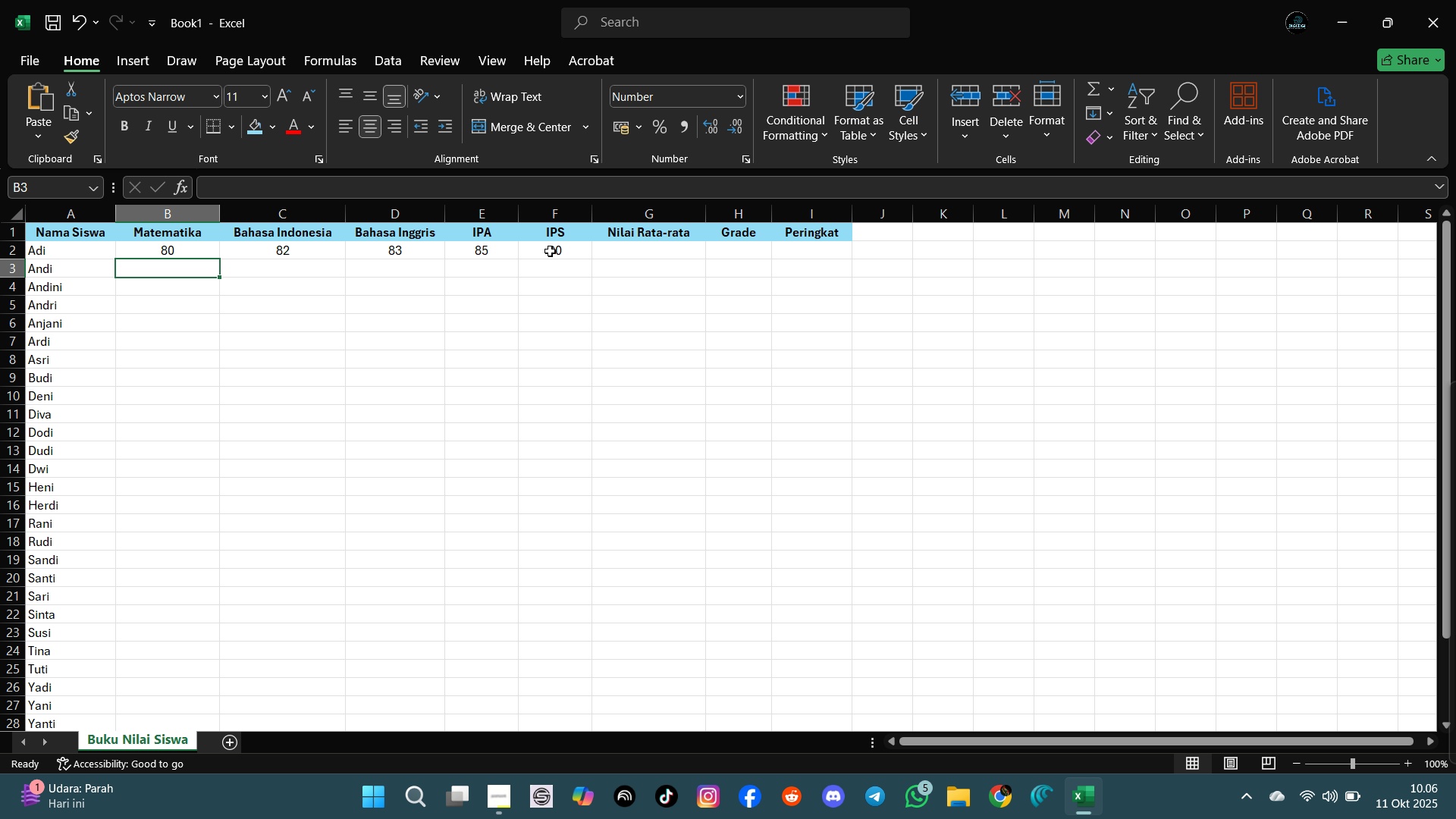 
key(ArrowLeft)
 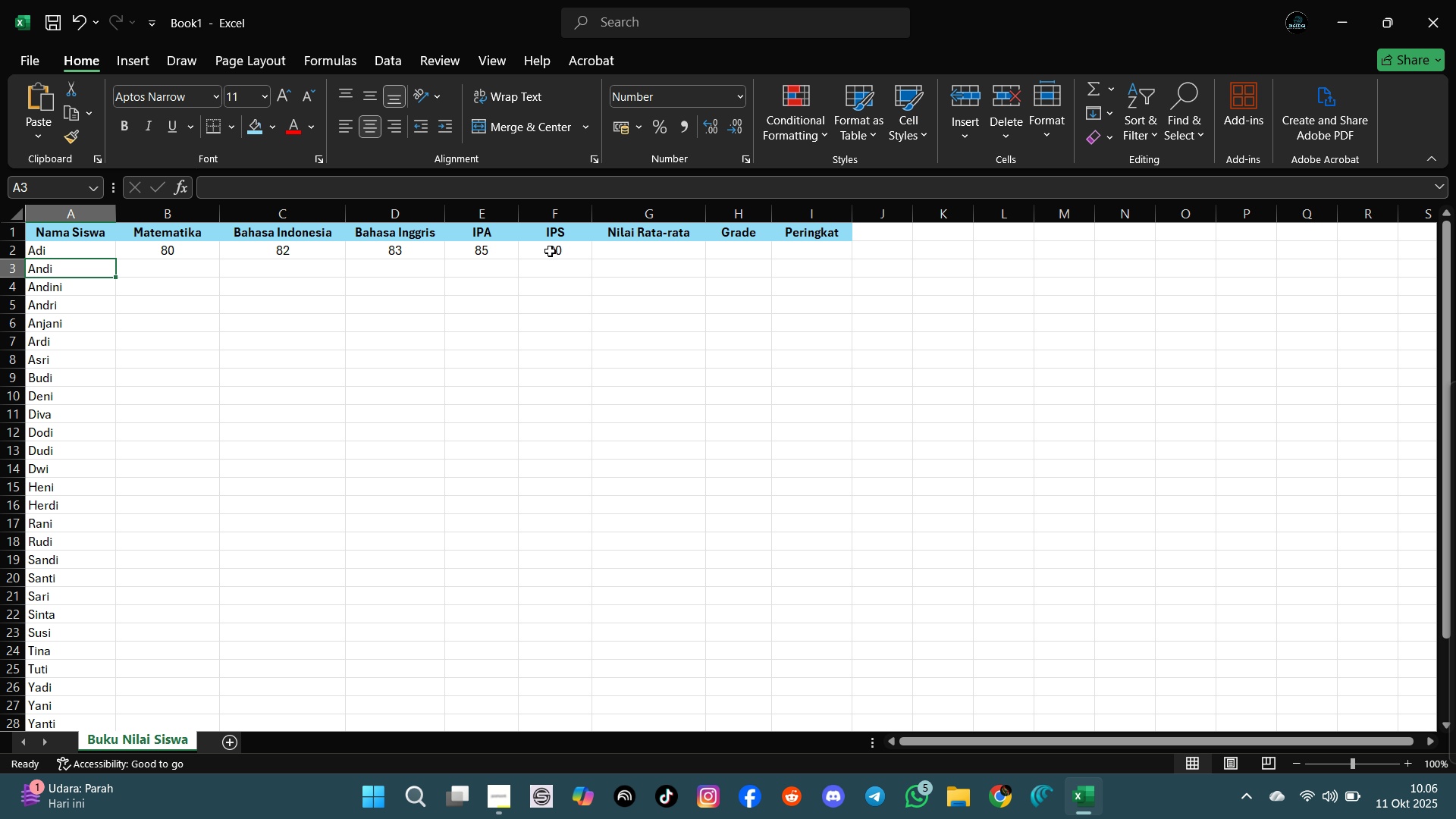 
key(ArrowLeft)
 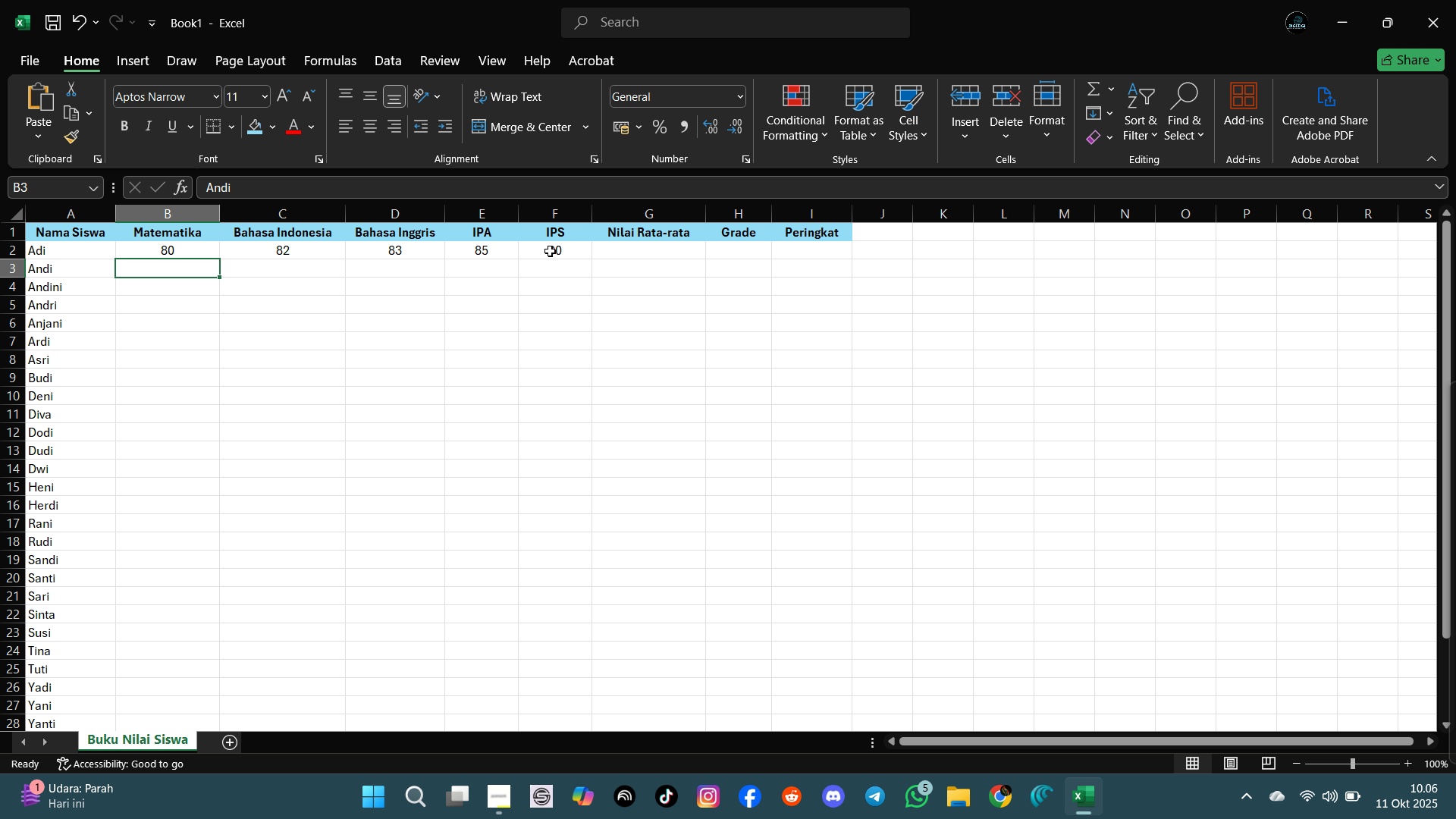 
key(ArrowRight)
 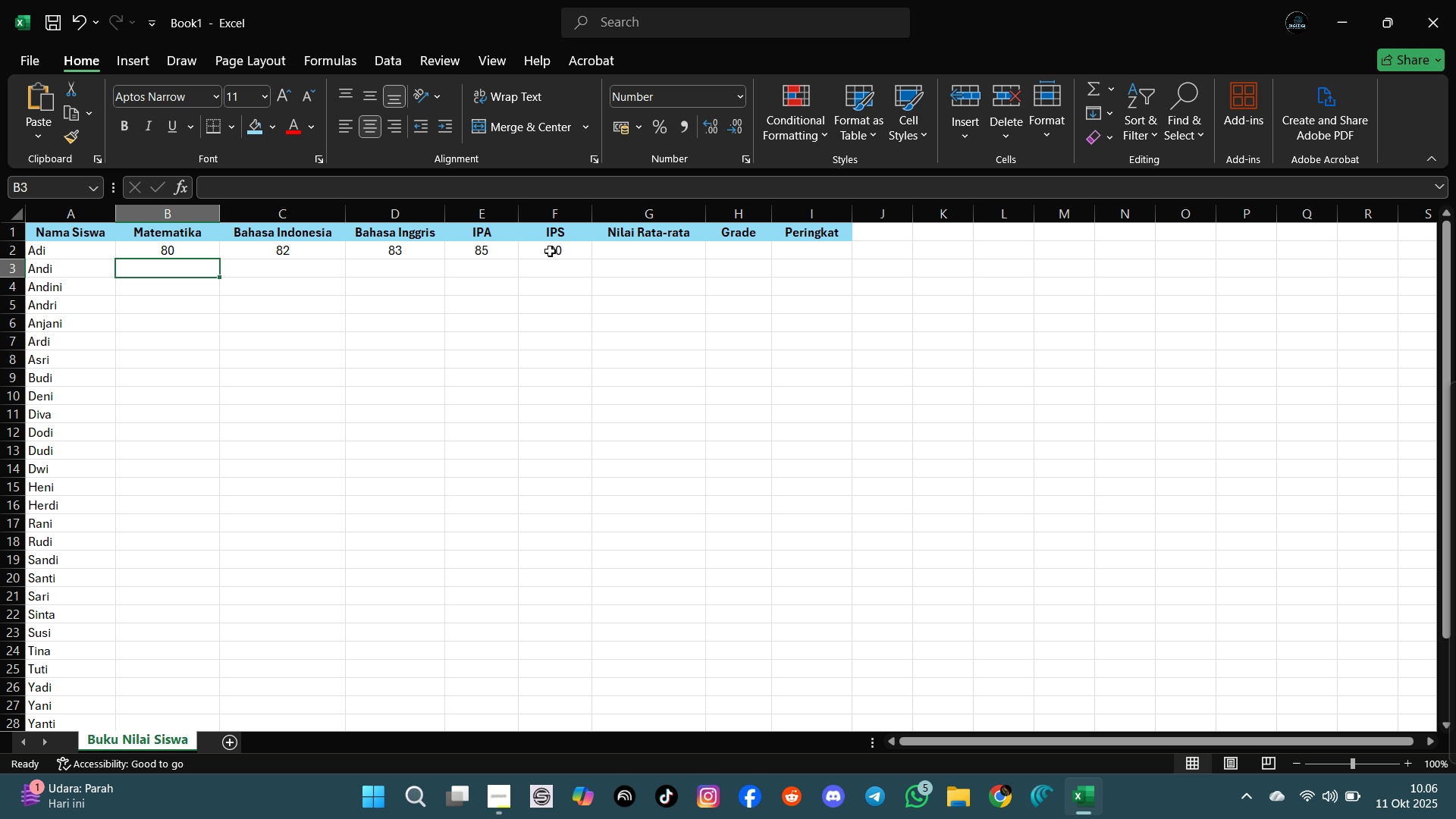 
key(ArrowLeft)
 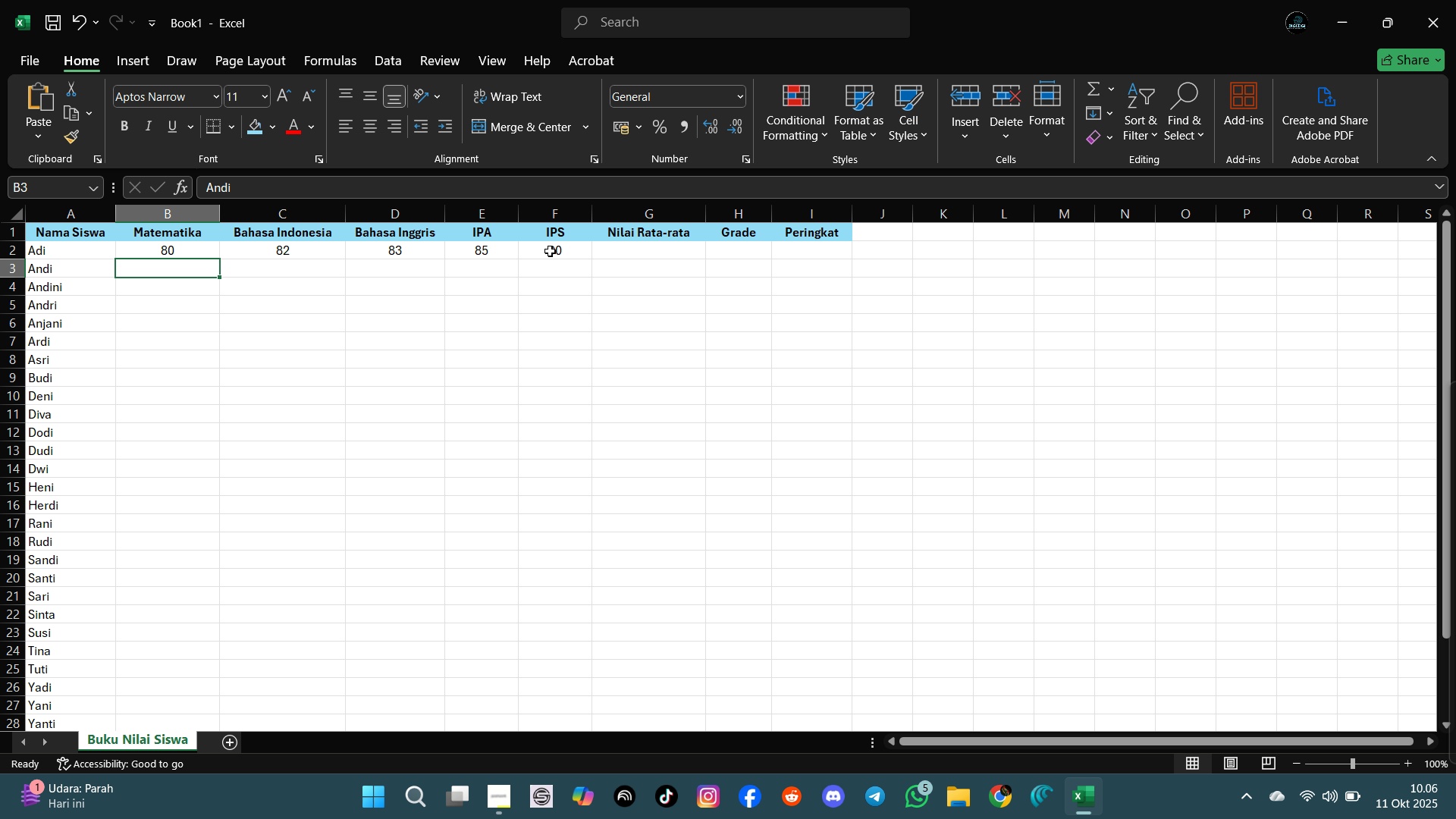 
key(ArrowRight)
 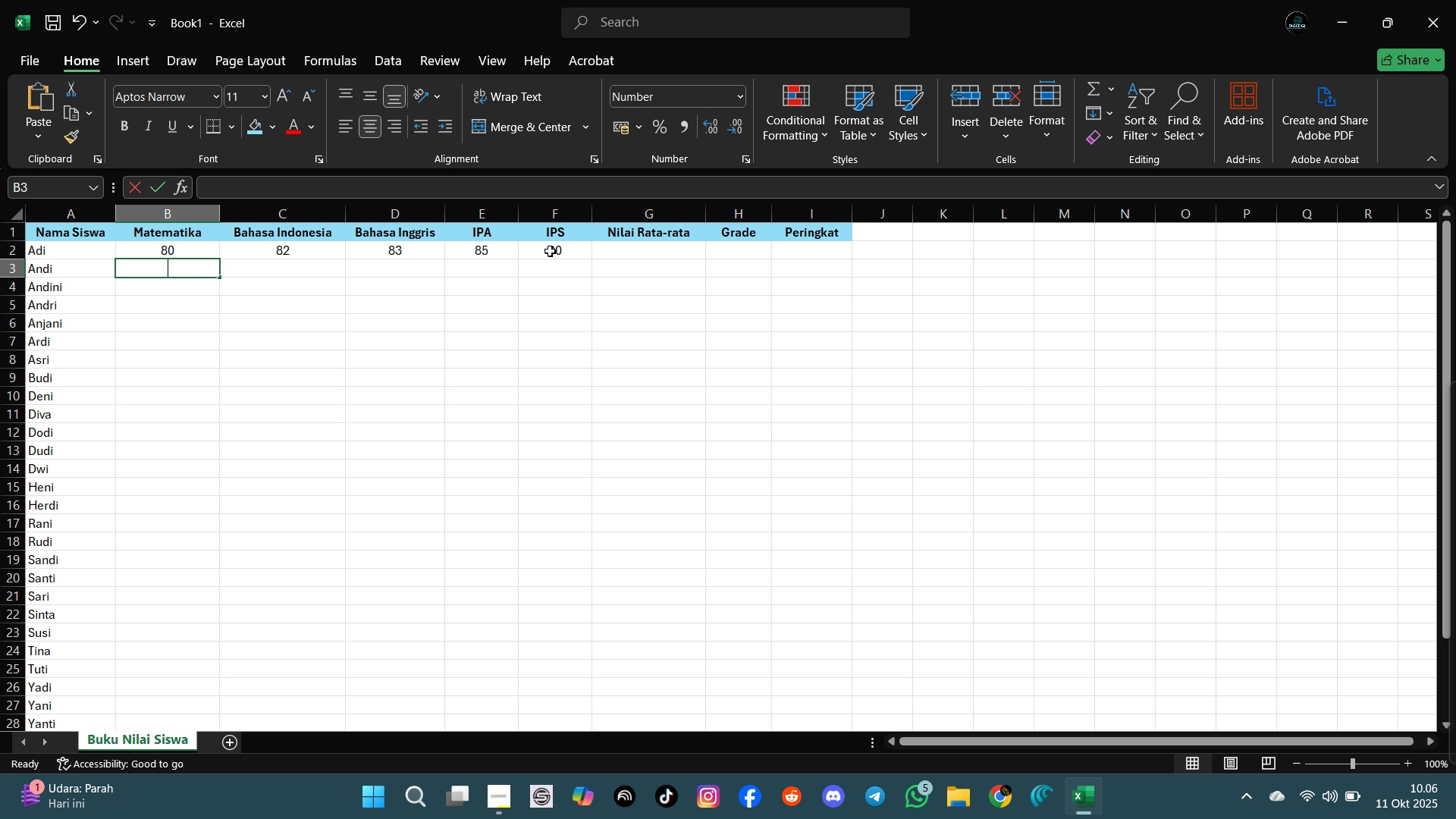 
type(78)
key(Tab)
type(80)
key(Tab)
 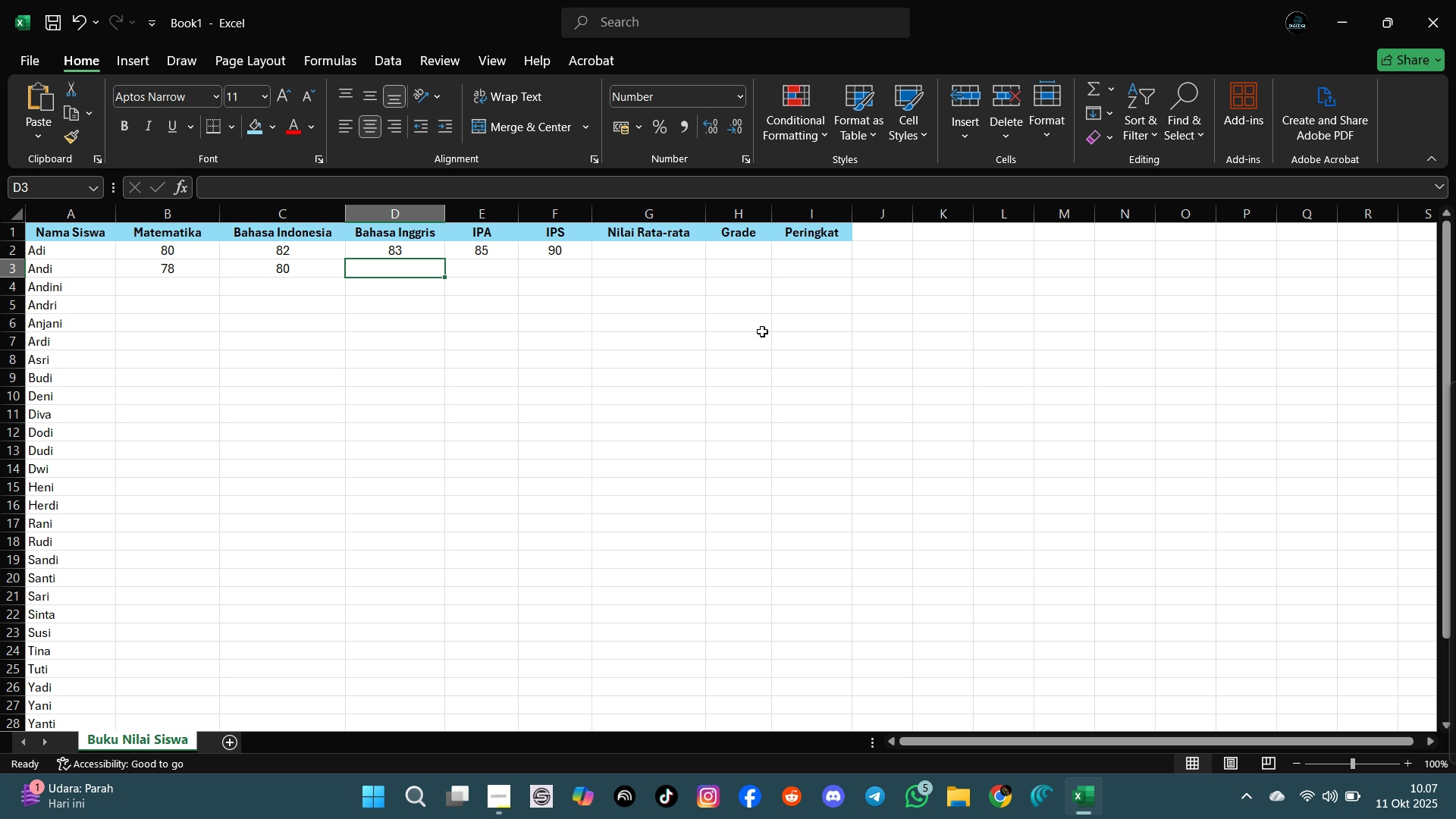 
type(79)
key(Tab)
type(81)
key(Tab)
type(88)
 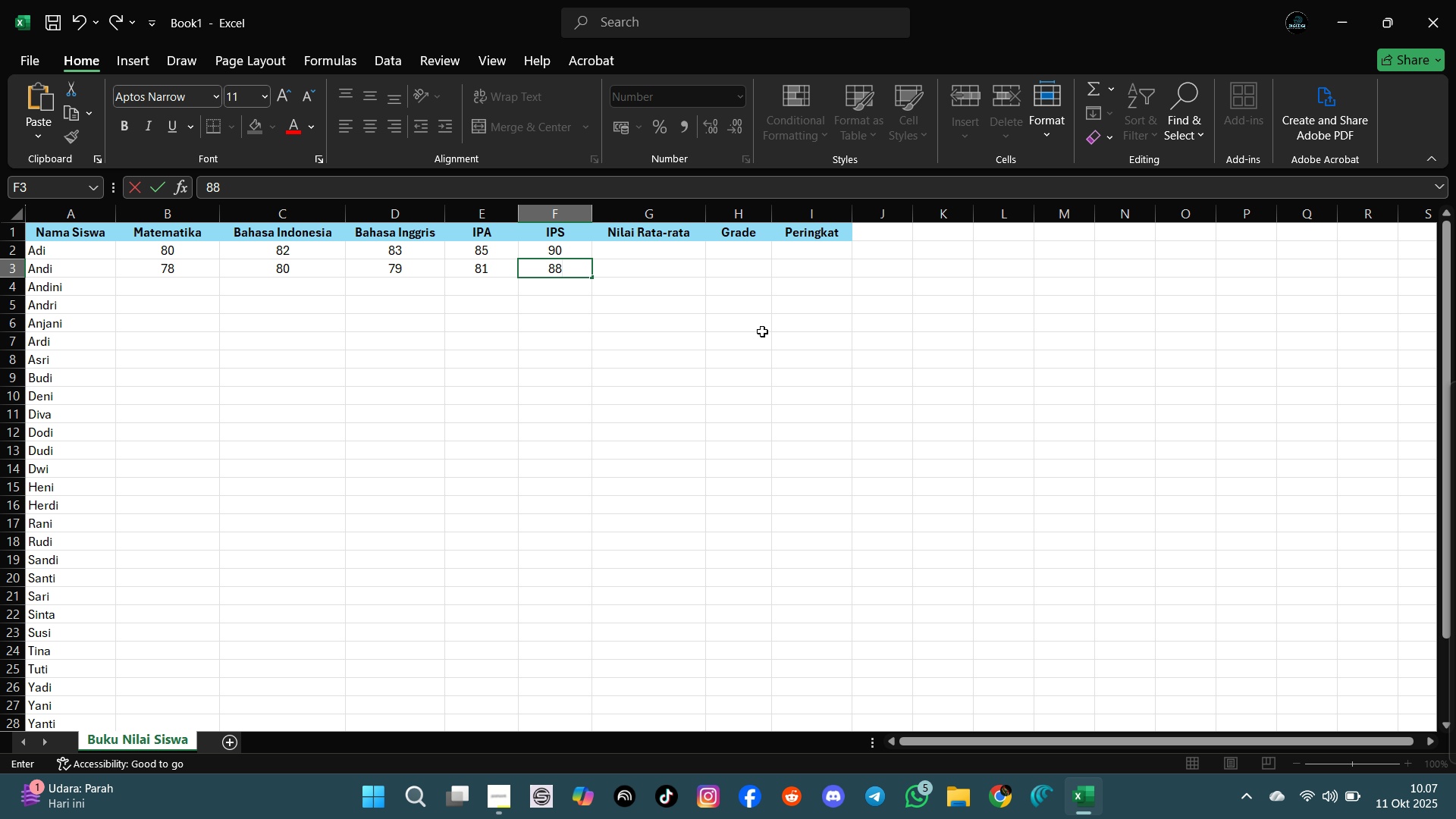 
key(ArrowLeft)
 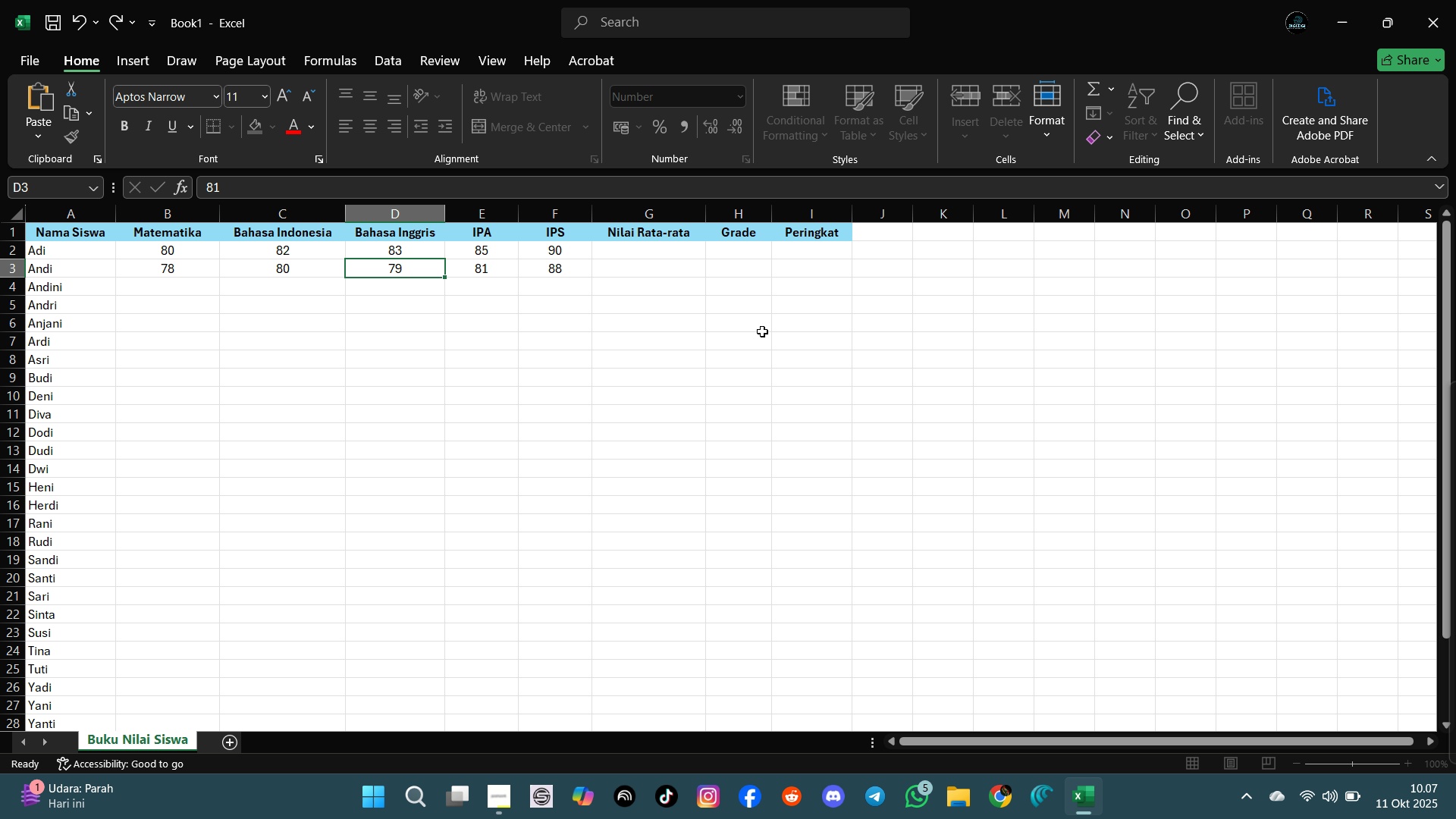 
key(ArrowLeft)
 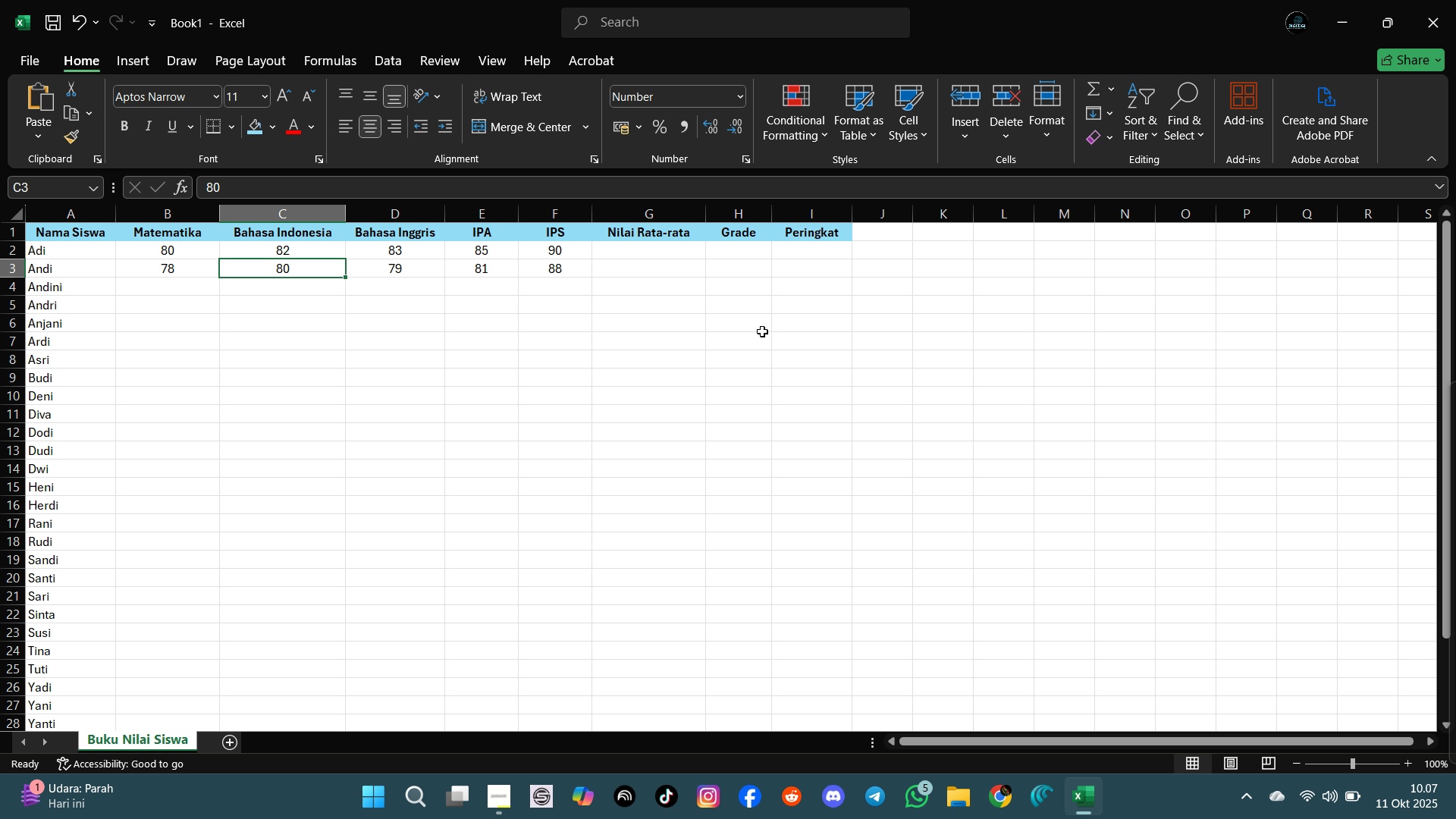 
key(ArrowLeft)
 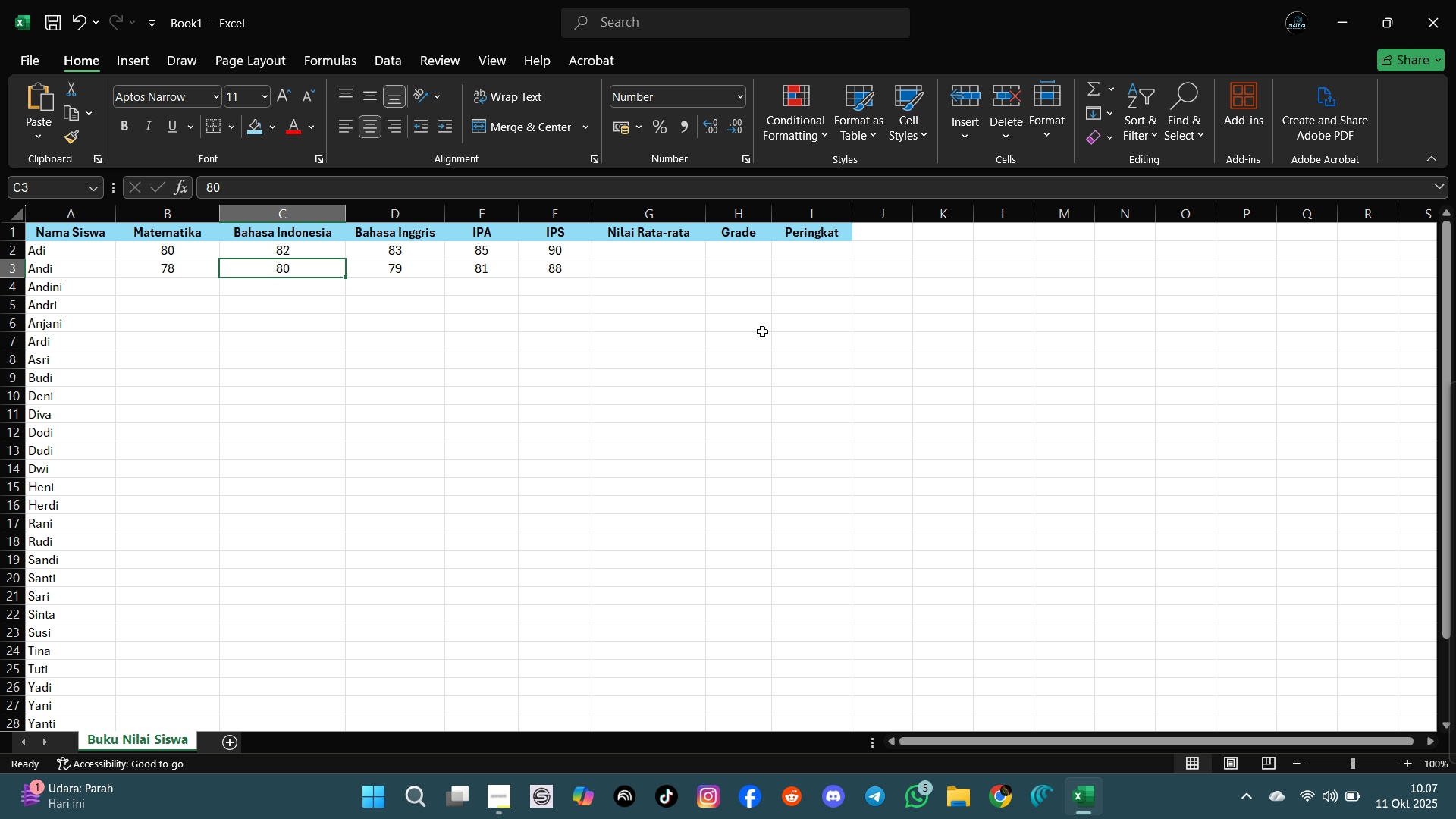 
key(ArrowLeft)
 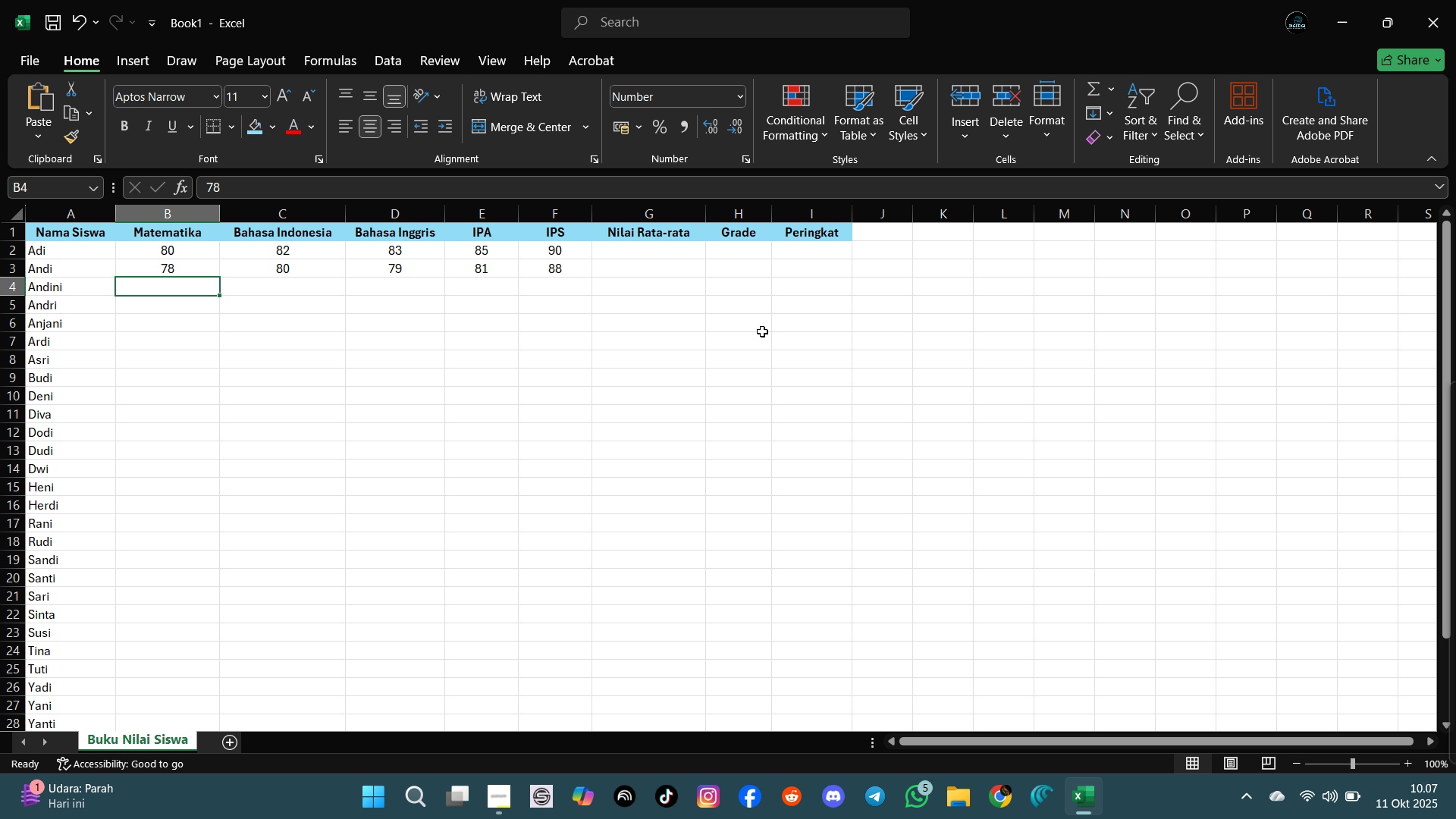 
key(ArrowDown)
 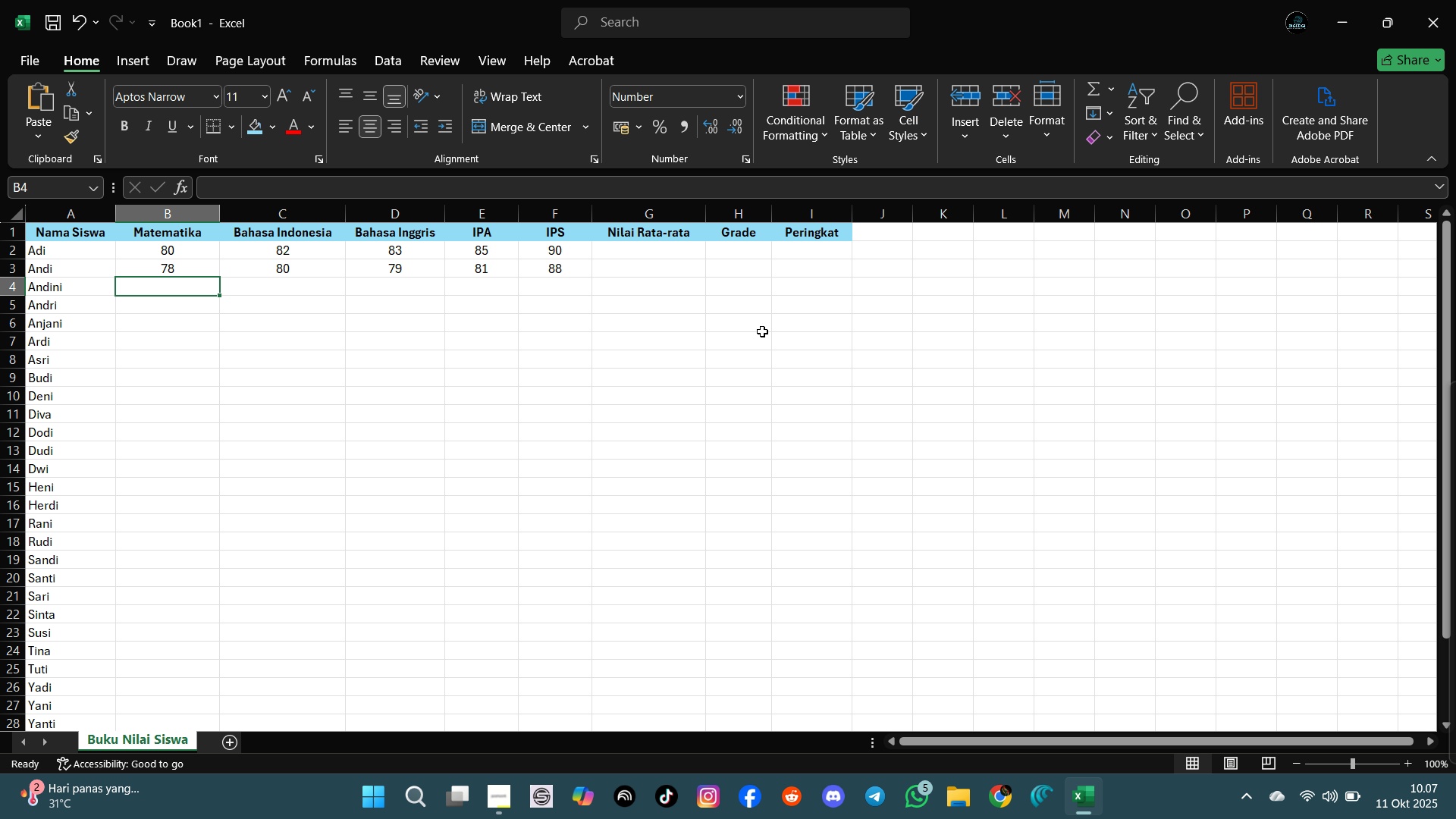 
wait(15.02)
 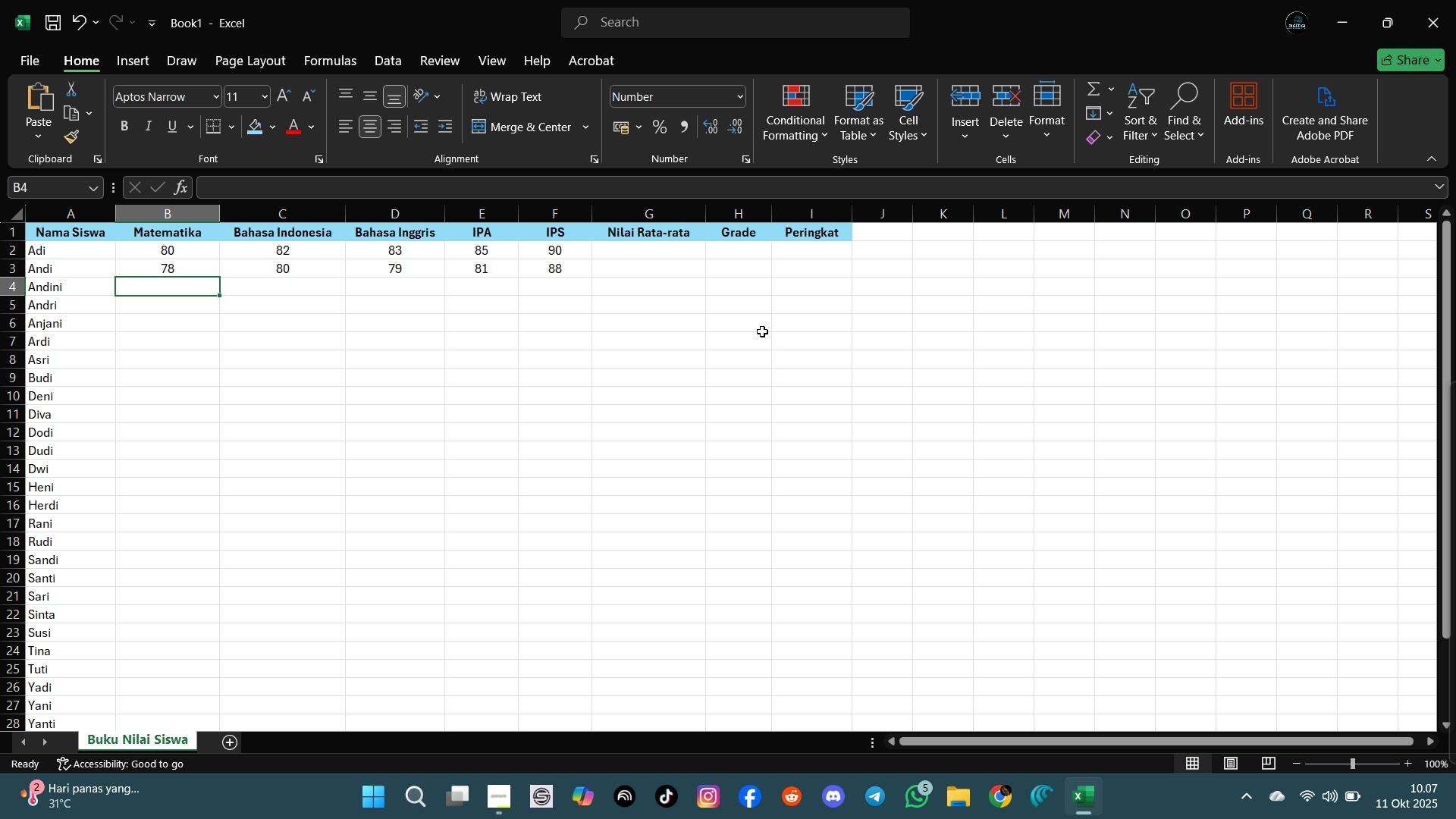 
type(77`=)
key(Backspace)
key(Backspace)
key(Tab)
 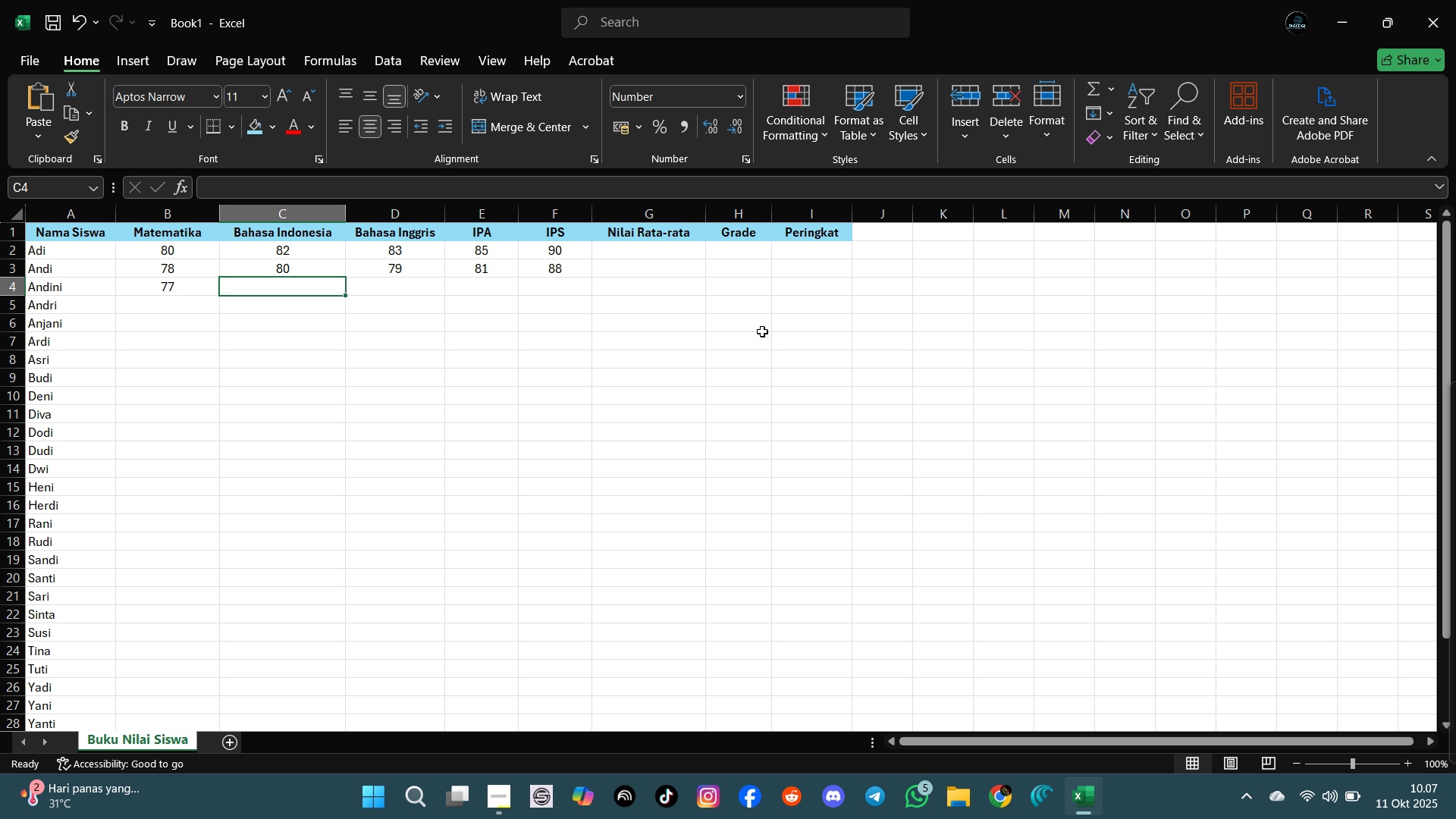 
type(78)
key(Tab)
type(79)
key(Tab)
type(80)
key(Tab)
type(81)
 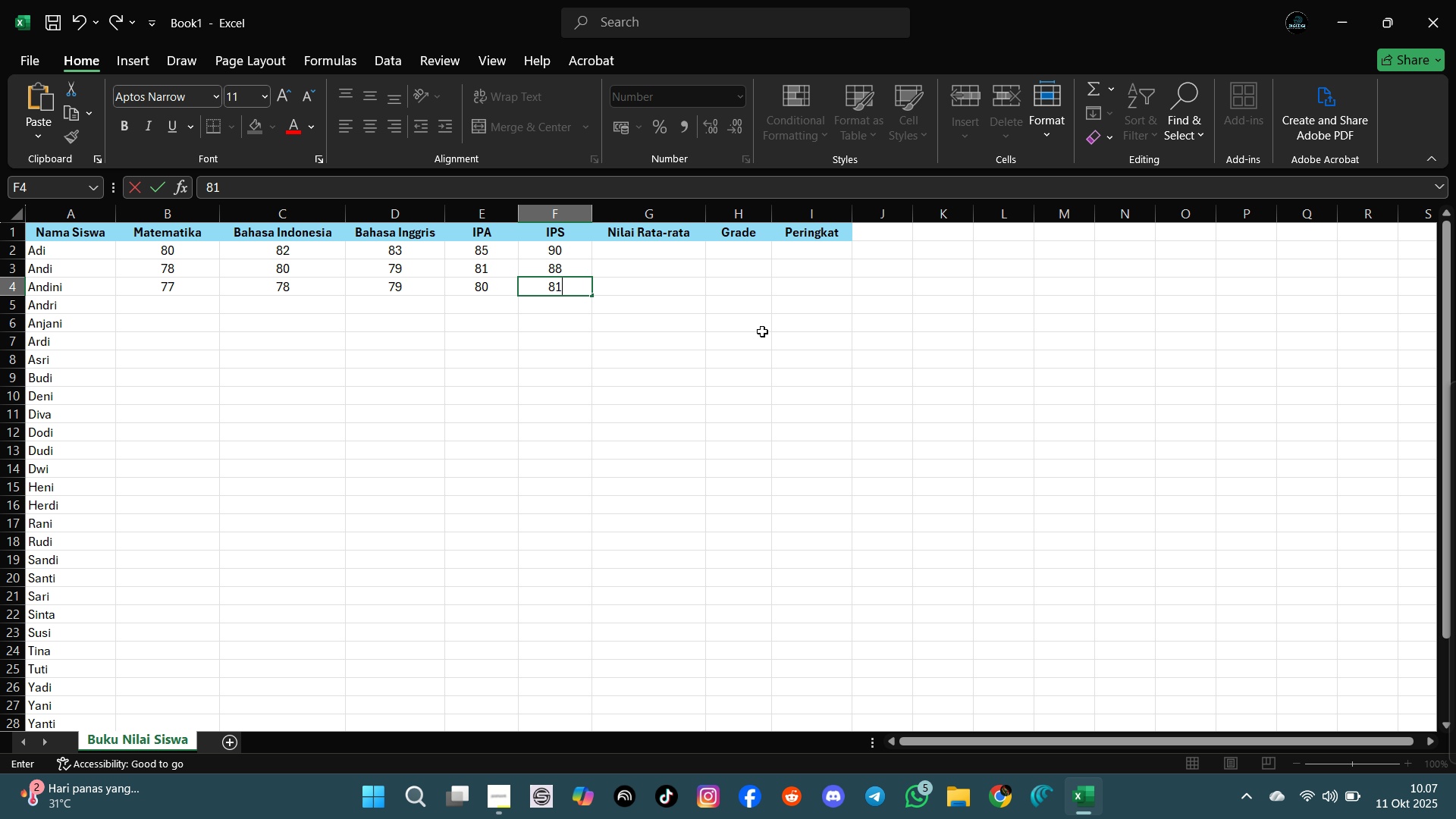 
key(ArrowDown)
 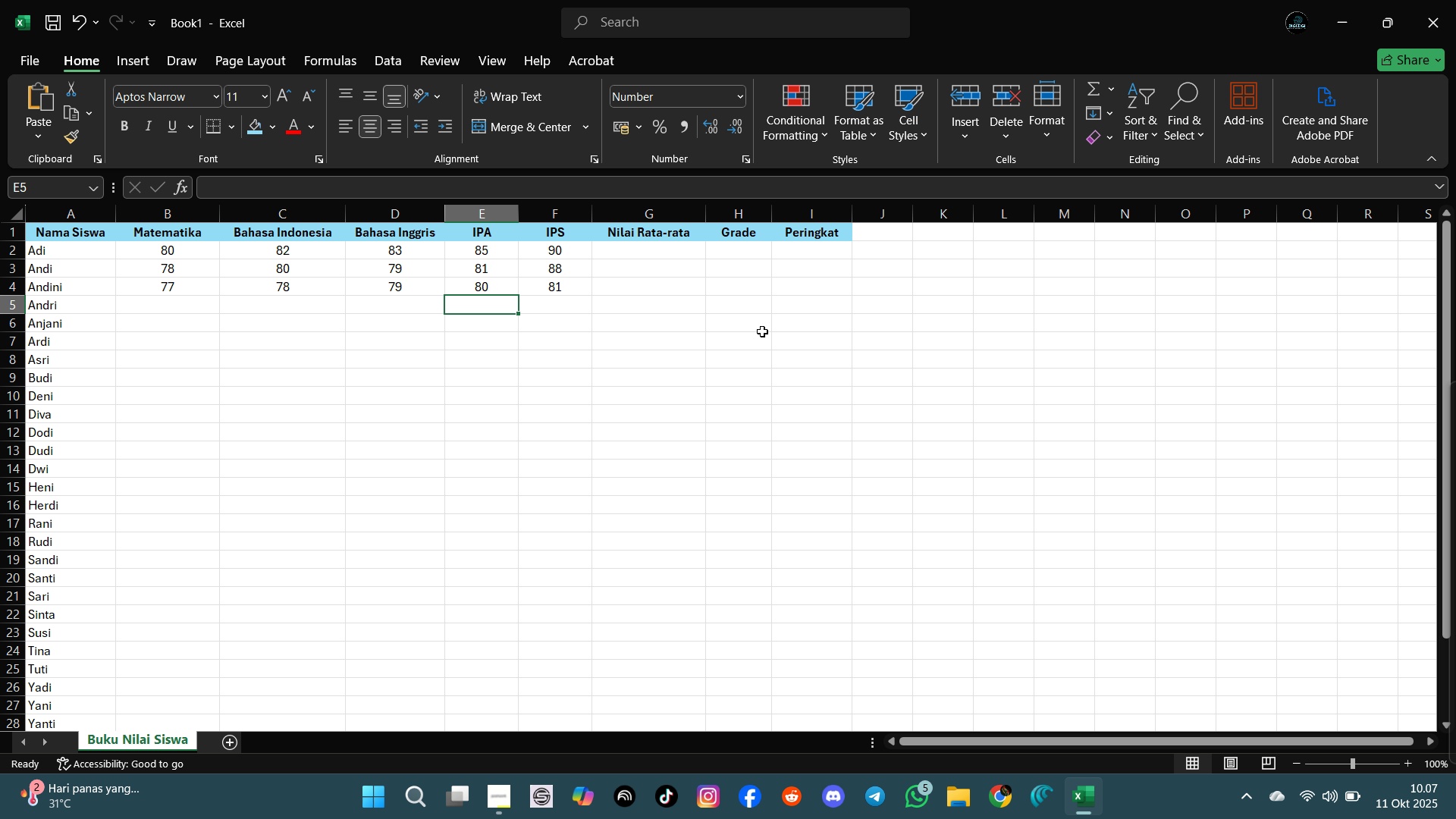 
key(ArrowLeft)
 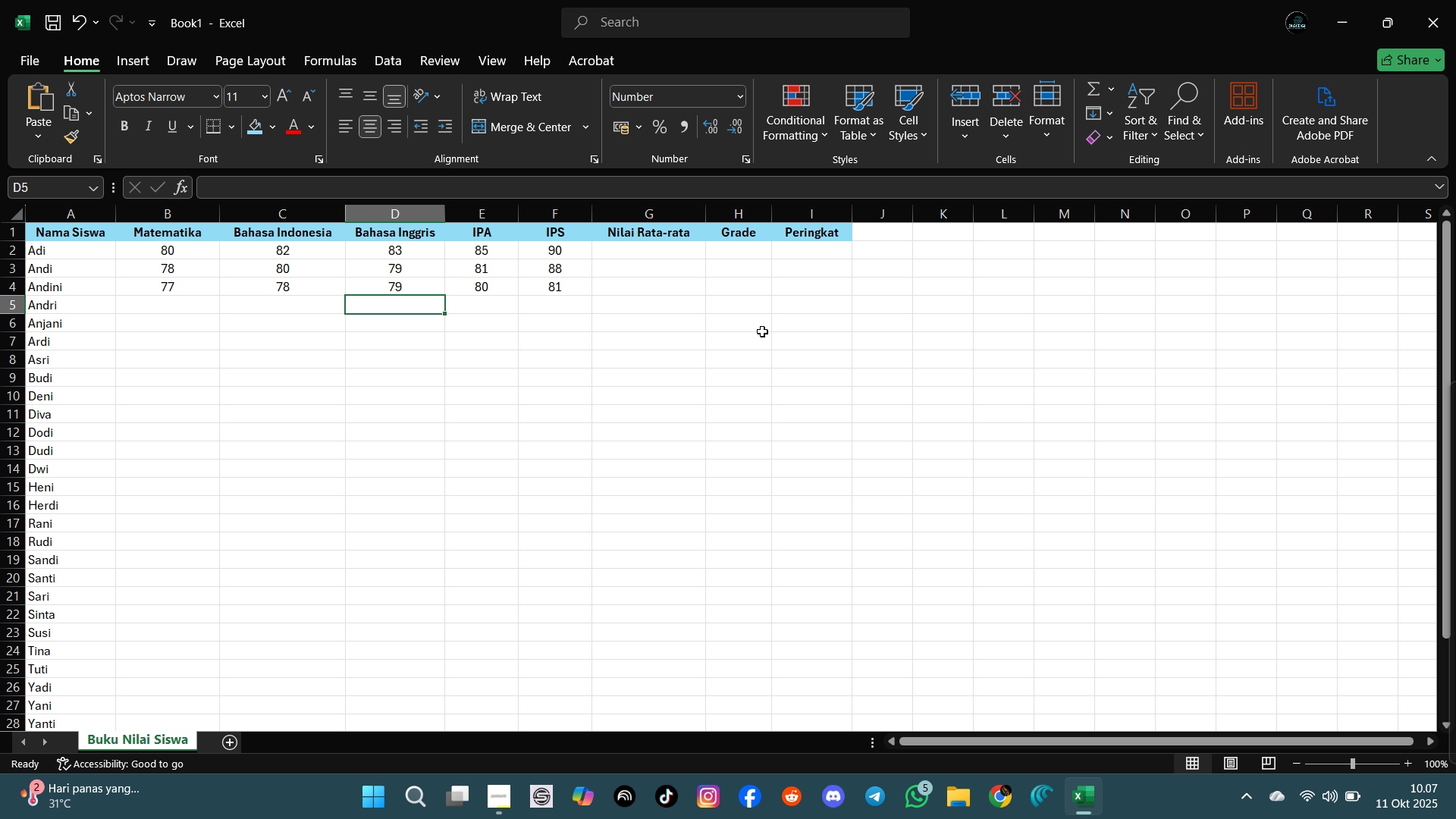 
key(ArrowLeft)
 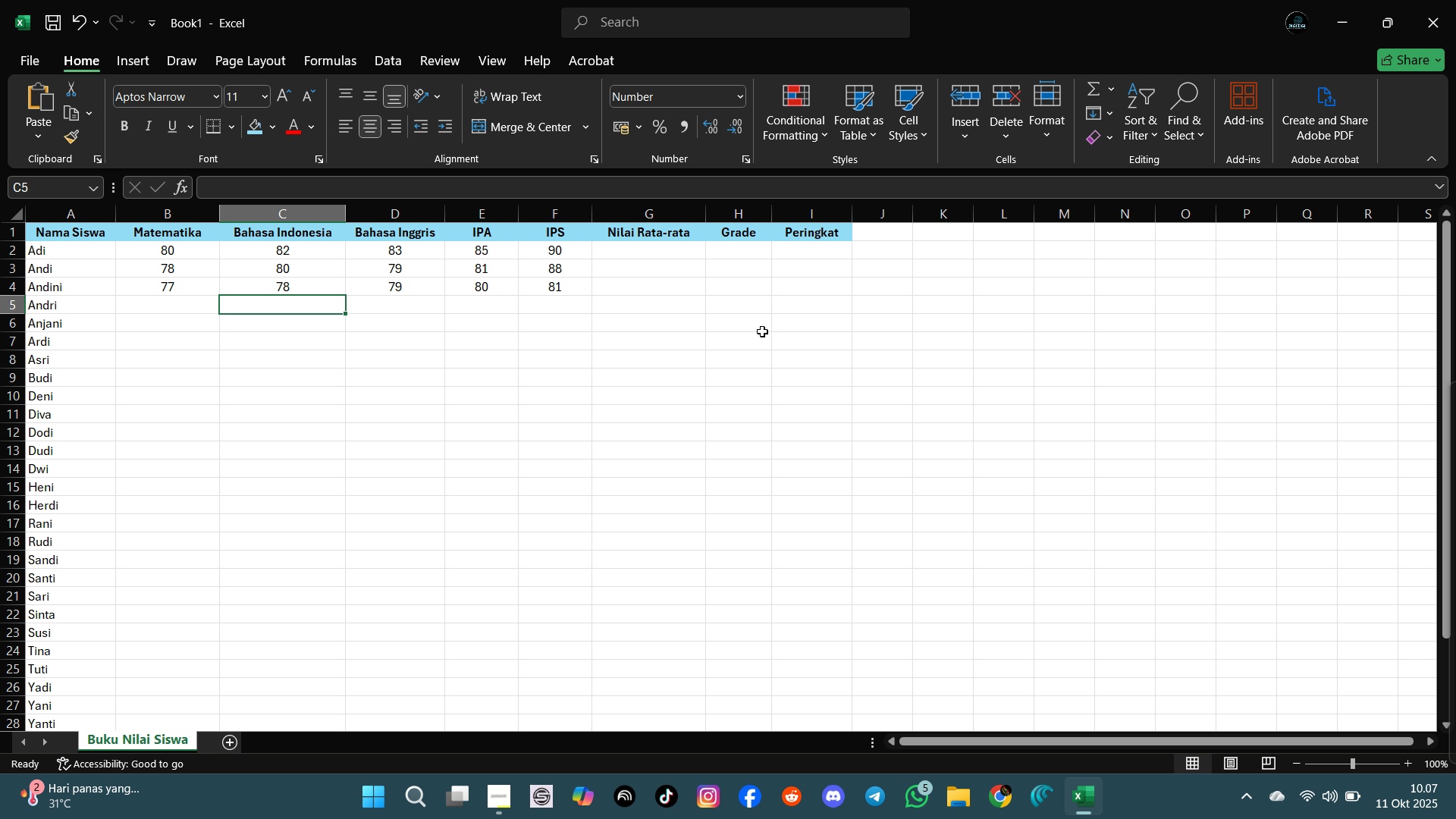 
key(ArrowLeft)
 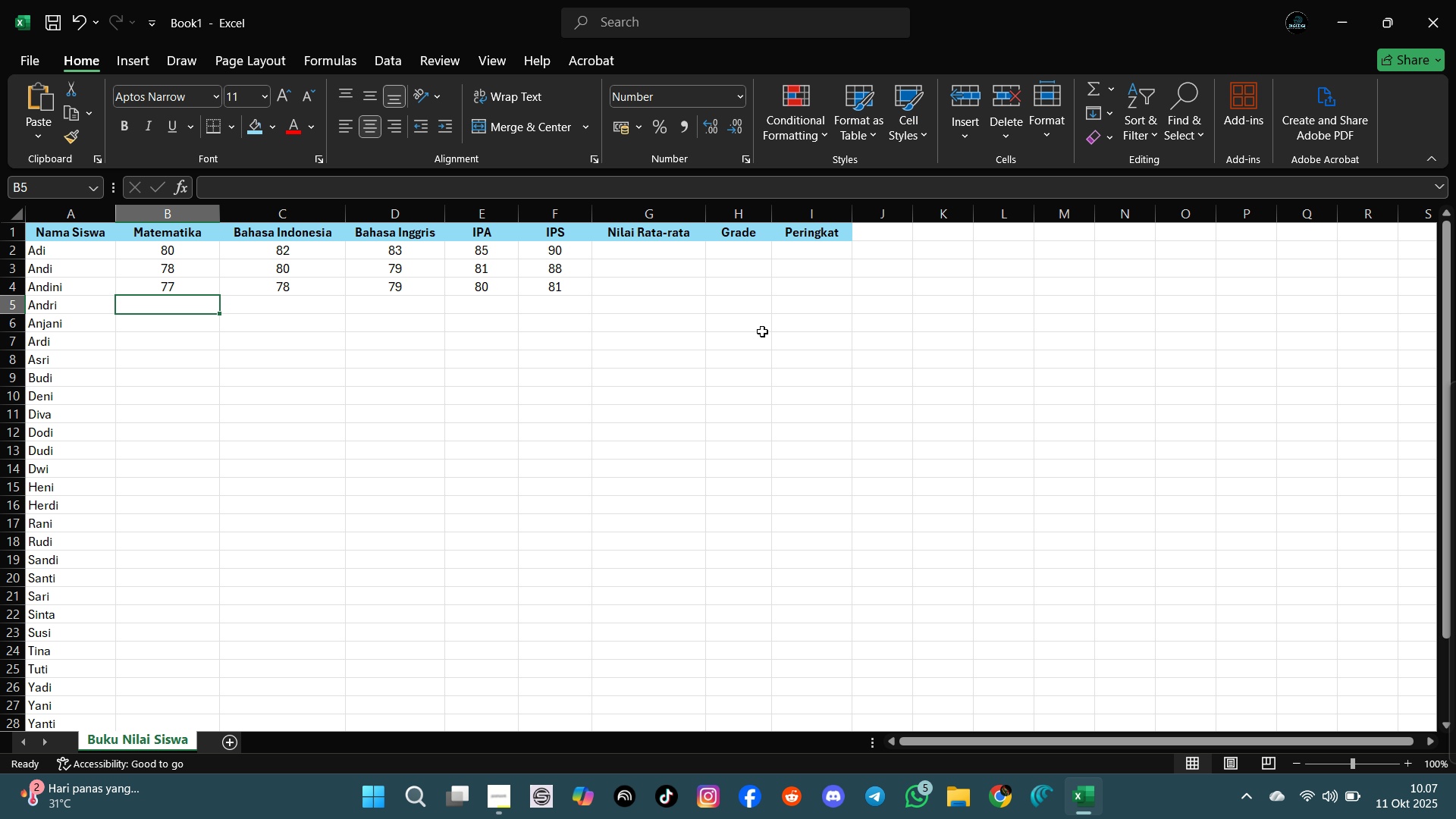 
key(ArrowLeft)
 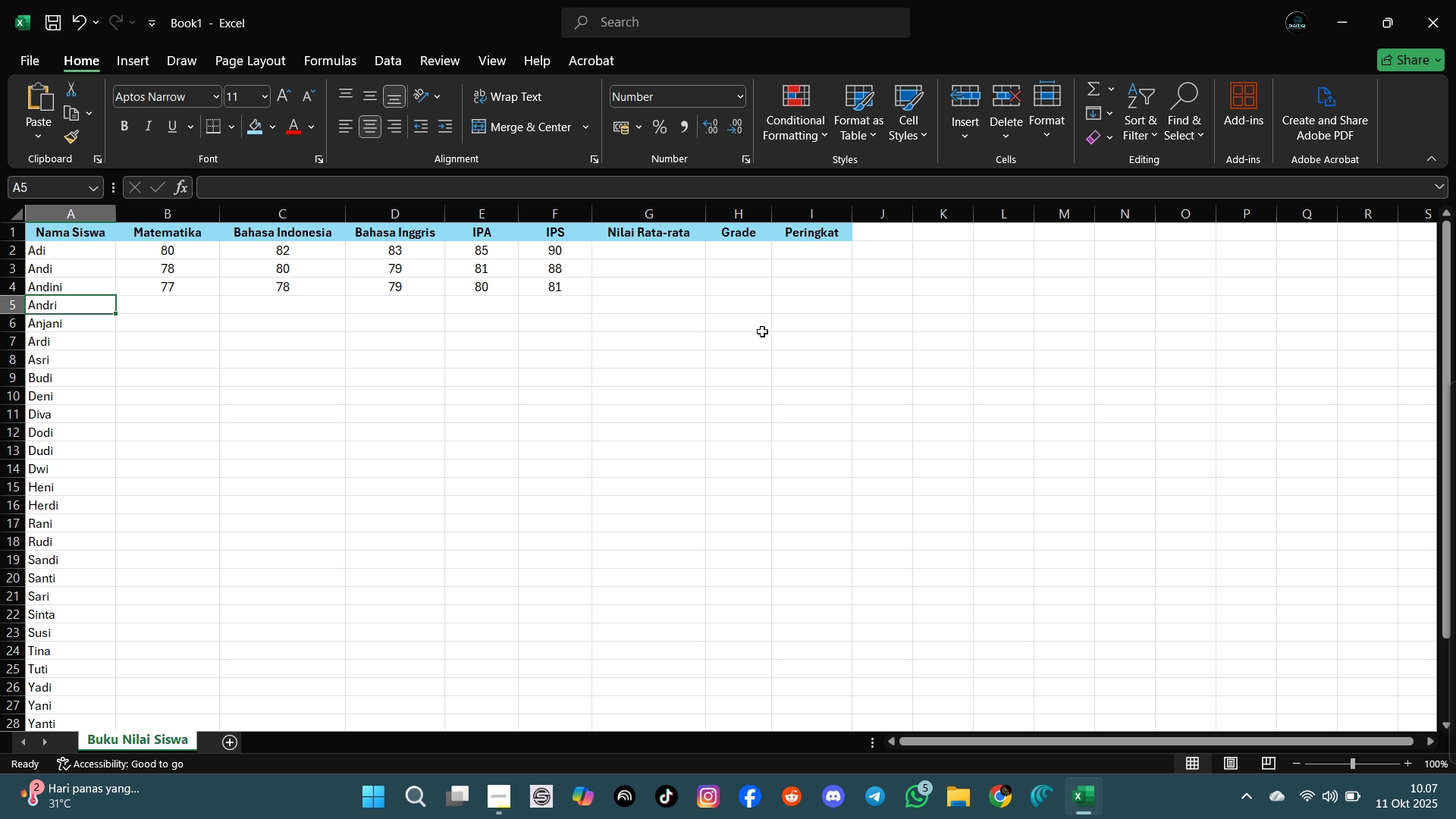 
key(ArrowLeft)
 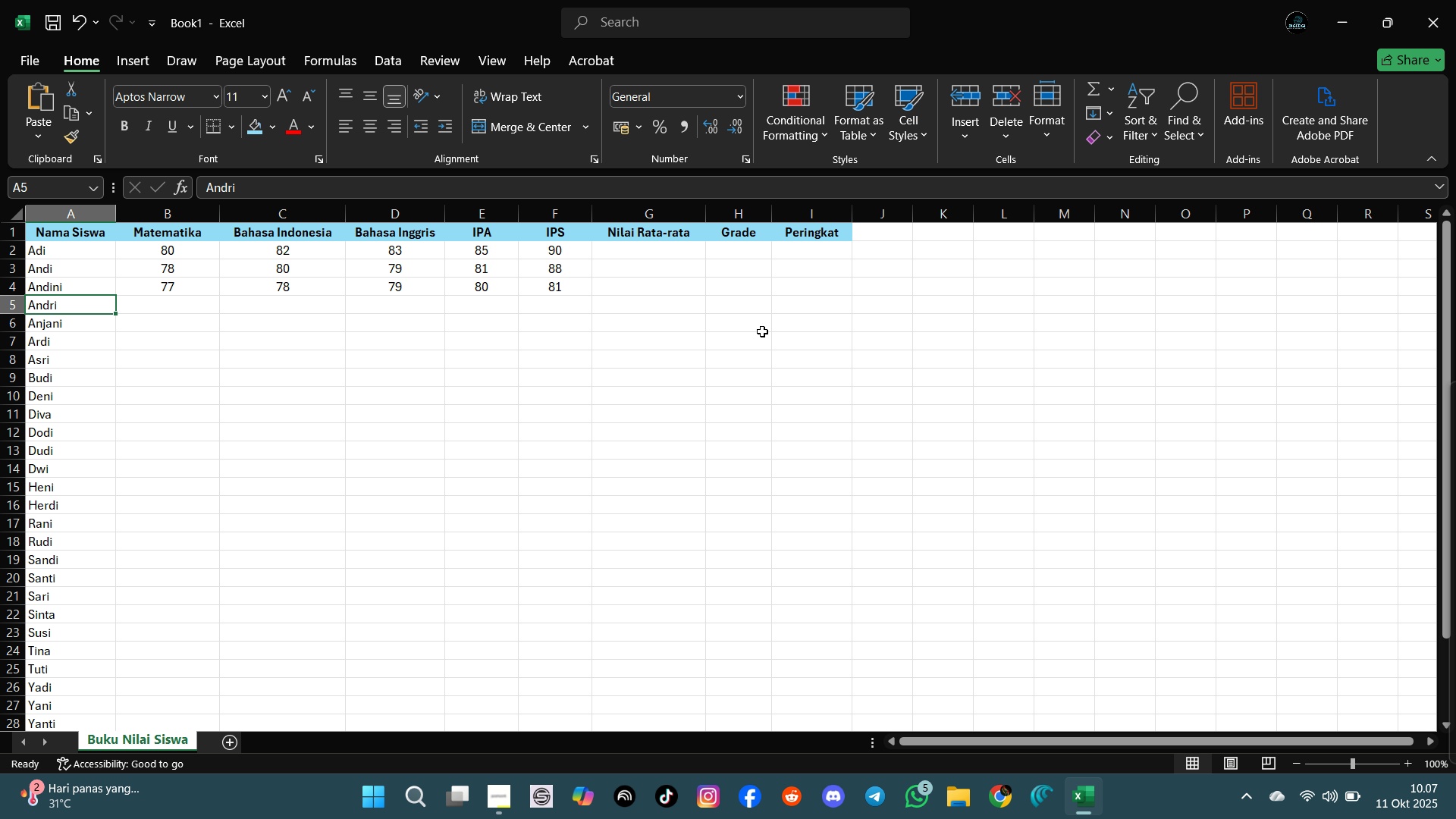 
key(ArrowRight)
 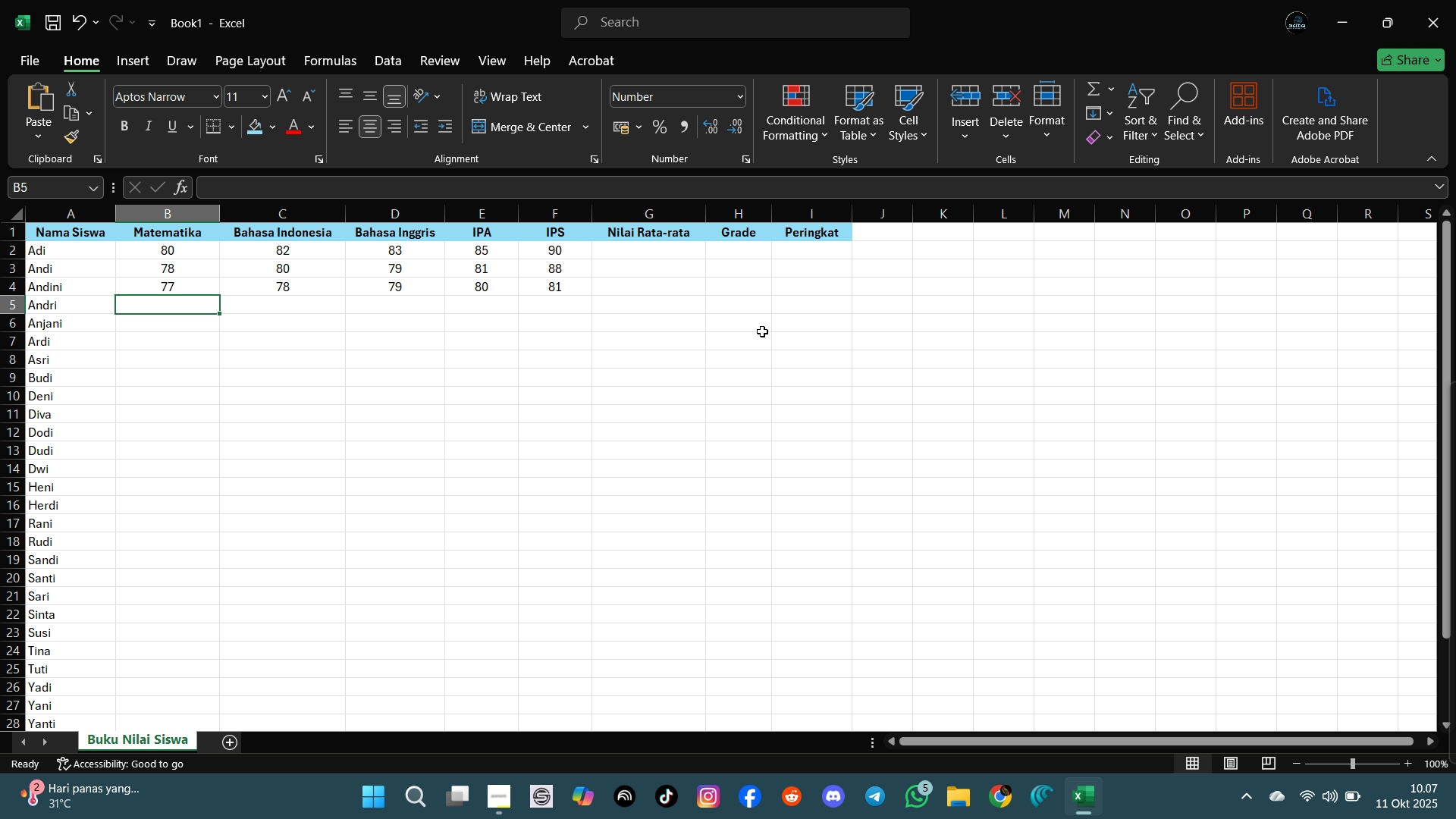 
wait(8.83)
 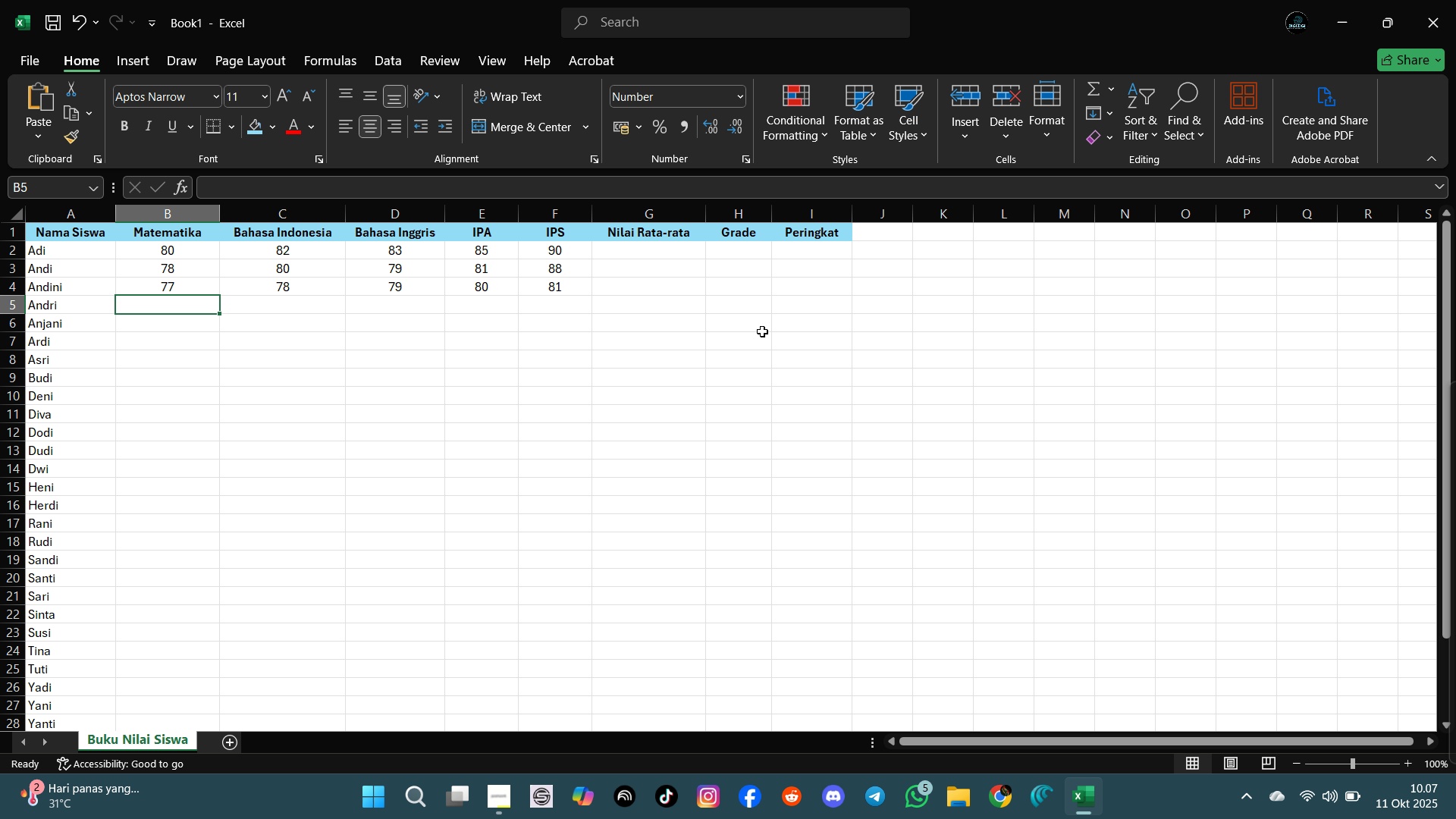 
left_click([490, 809])
 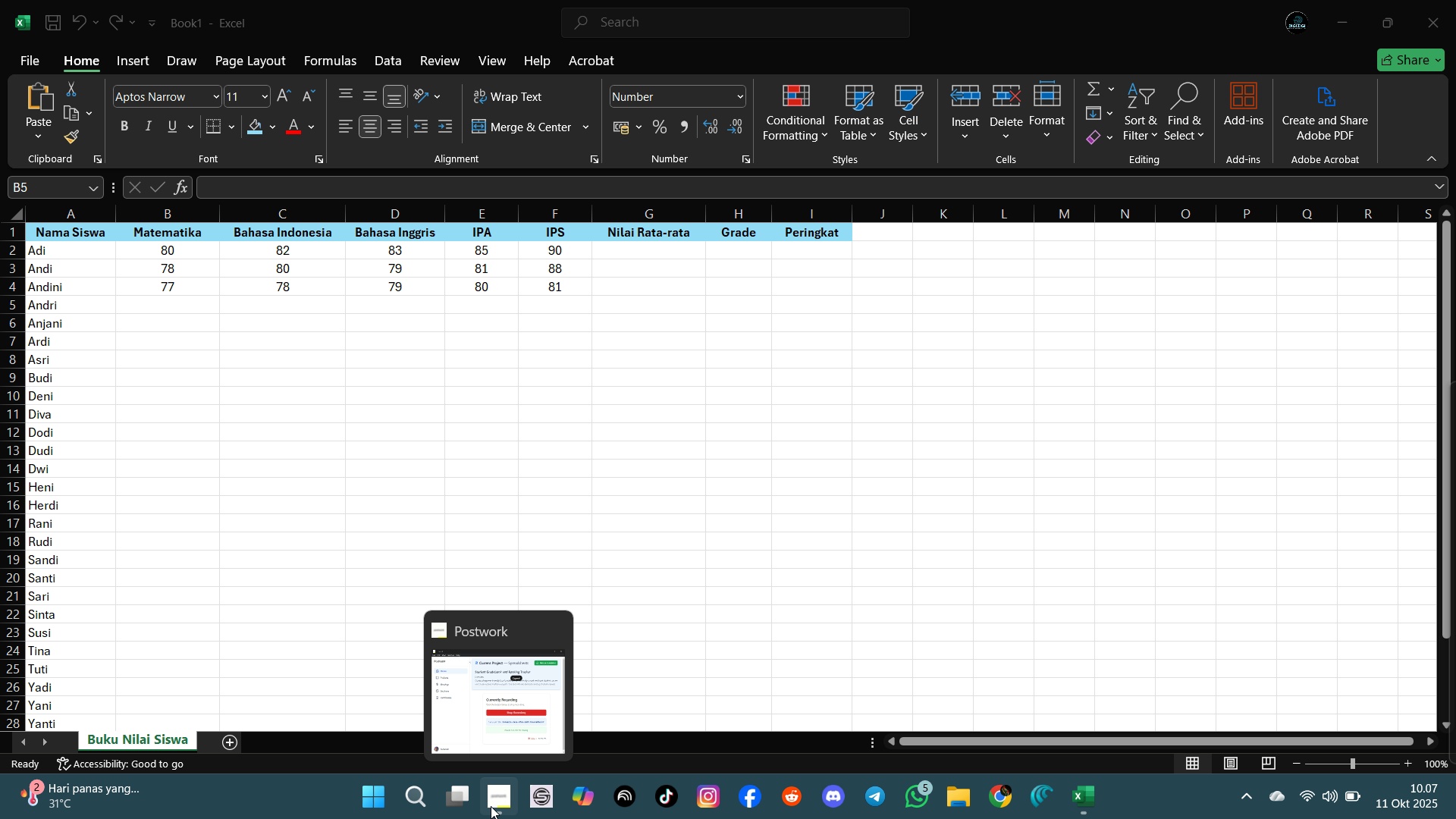 
left_click([491, 805])